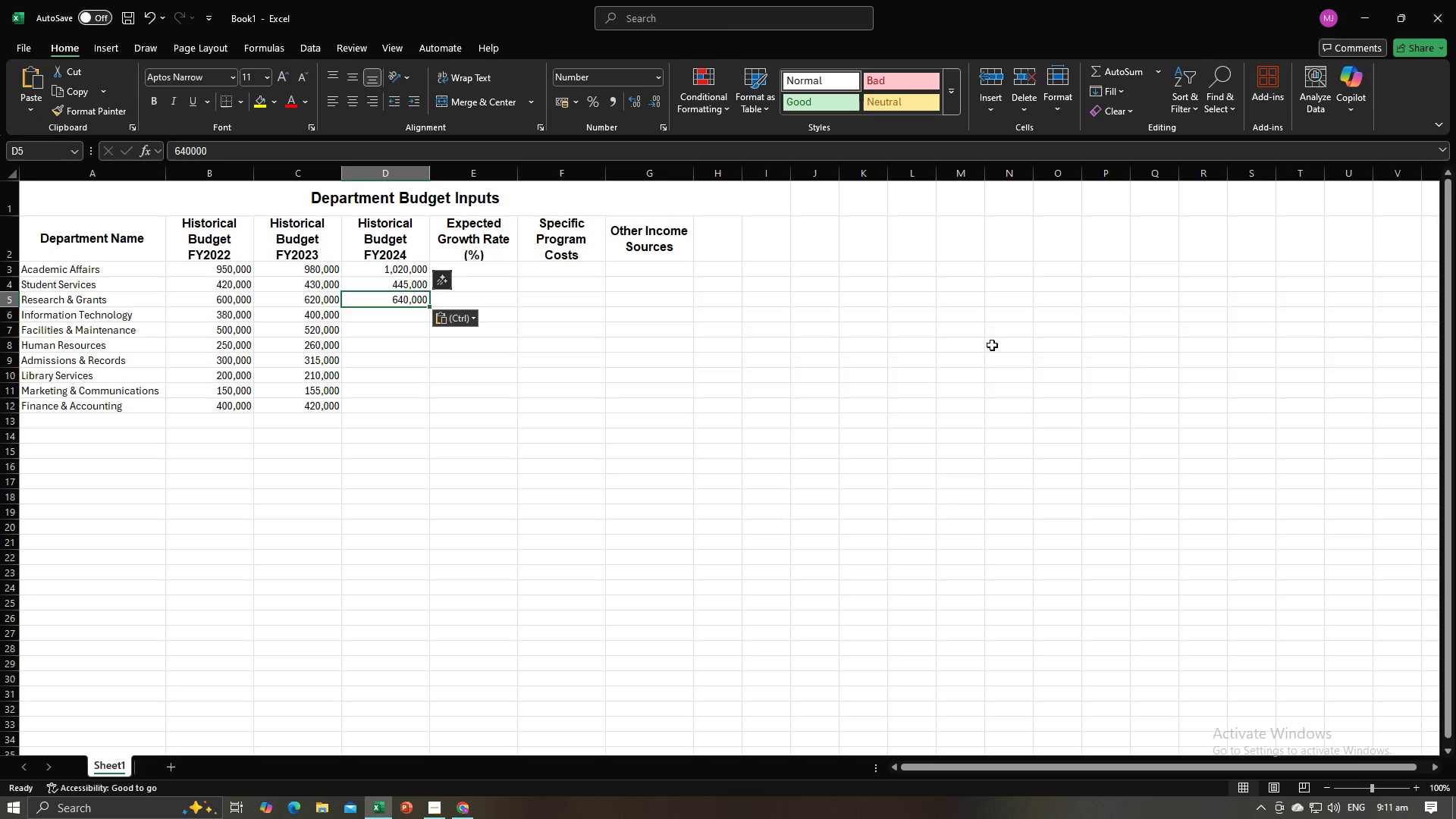 
key(NumpadEnter)
 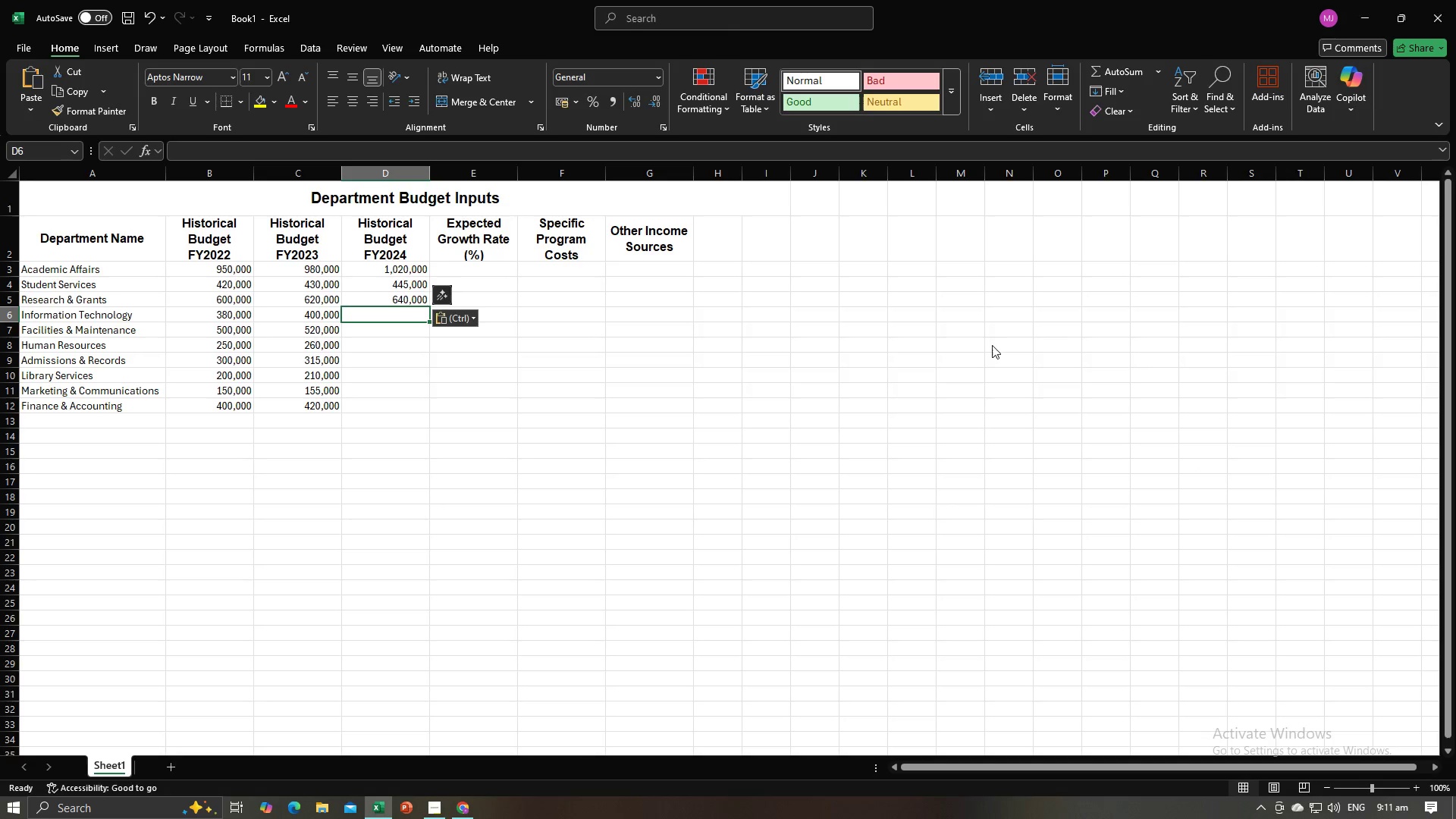 
key(Alt+AltLeft)
 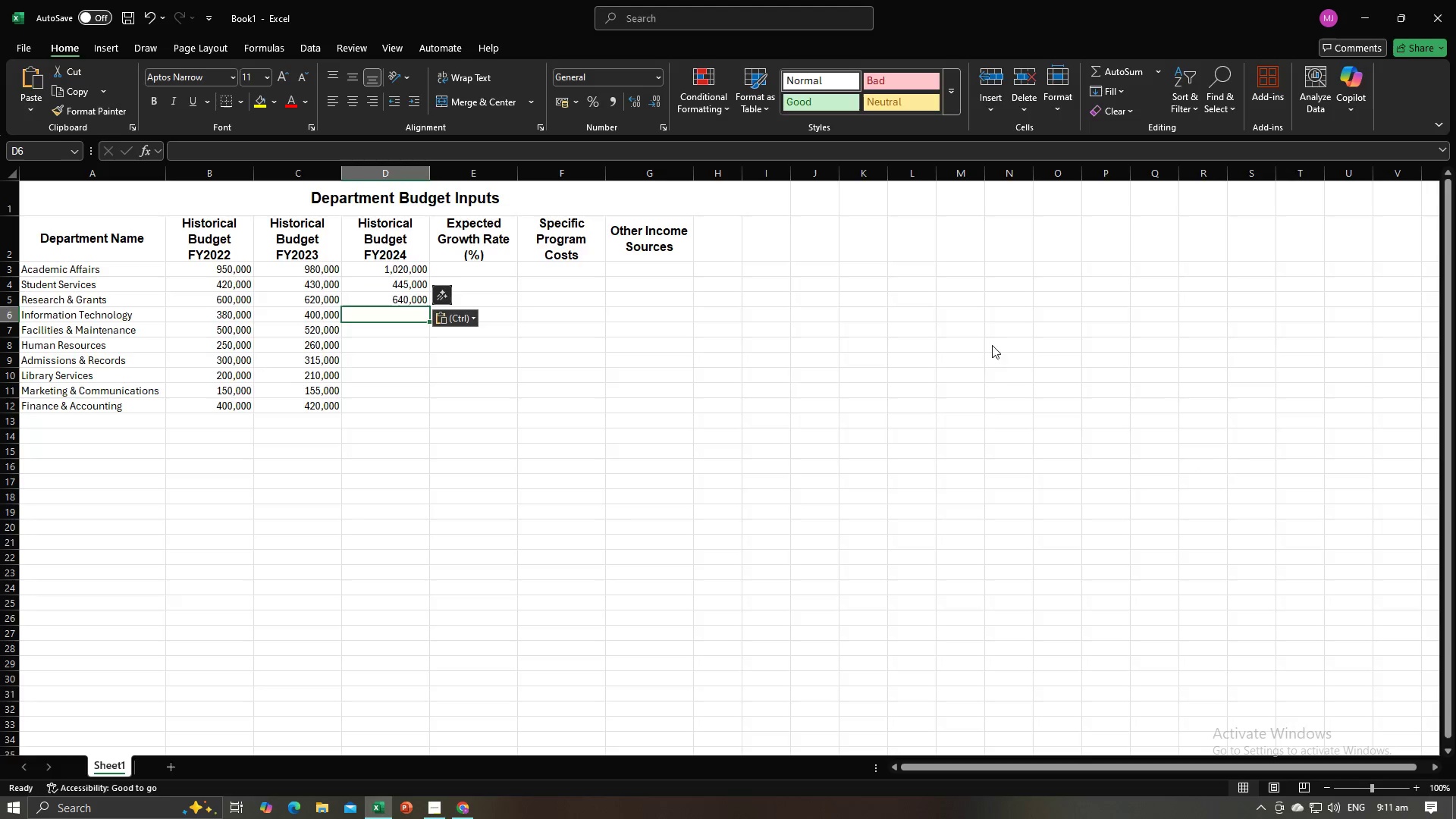 
key(Alt+Tab)
 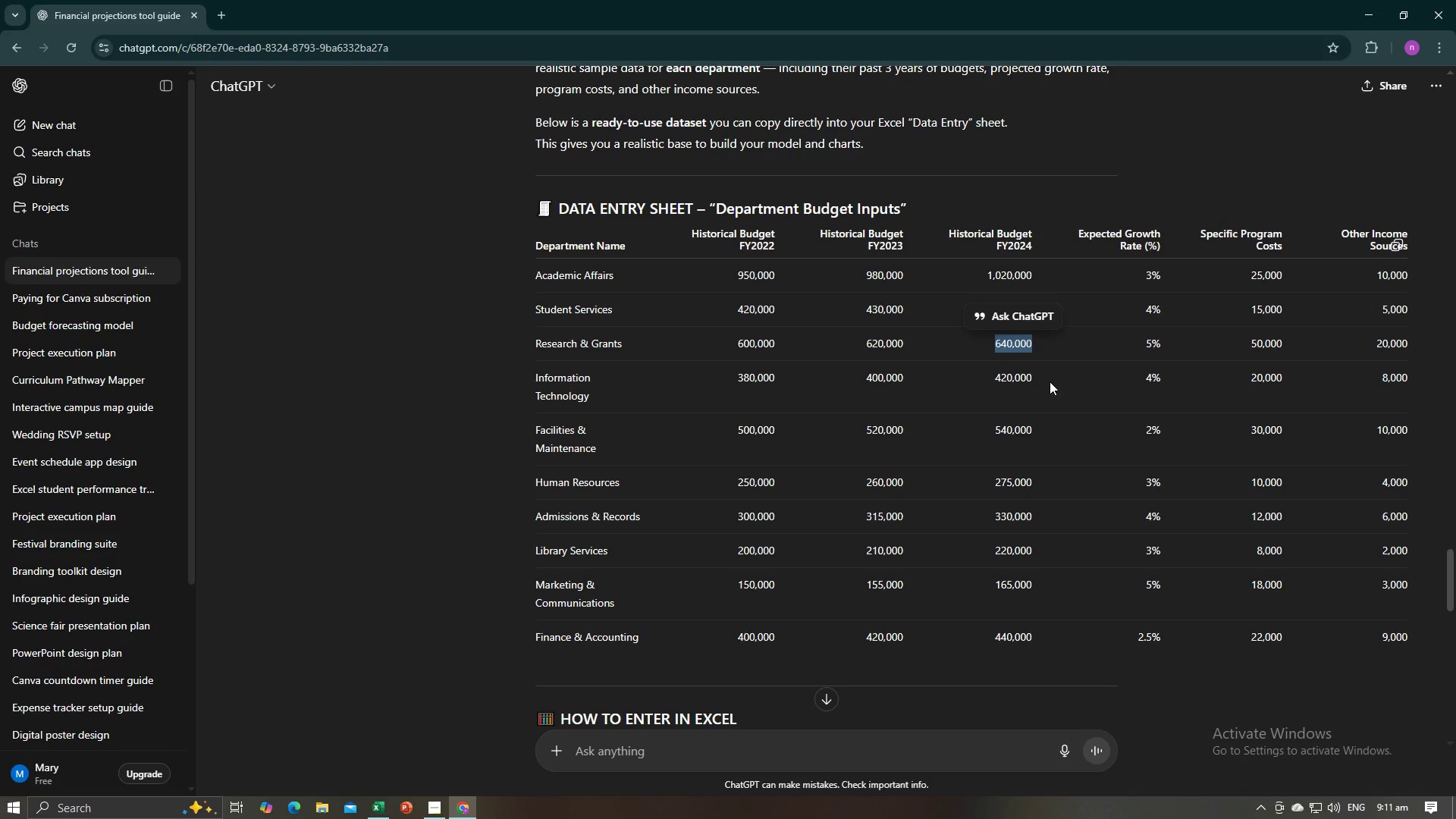 
left_click_drag(start_coordinate=[1031, 372], to_coordinate=[996, 375])
 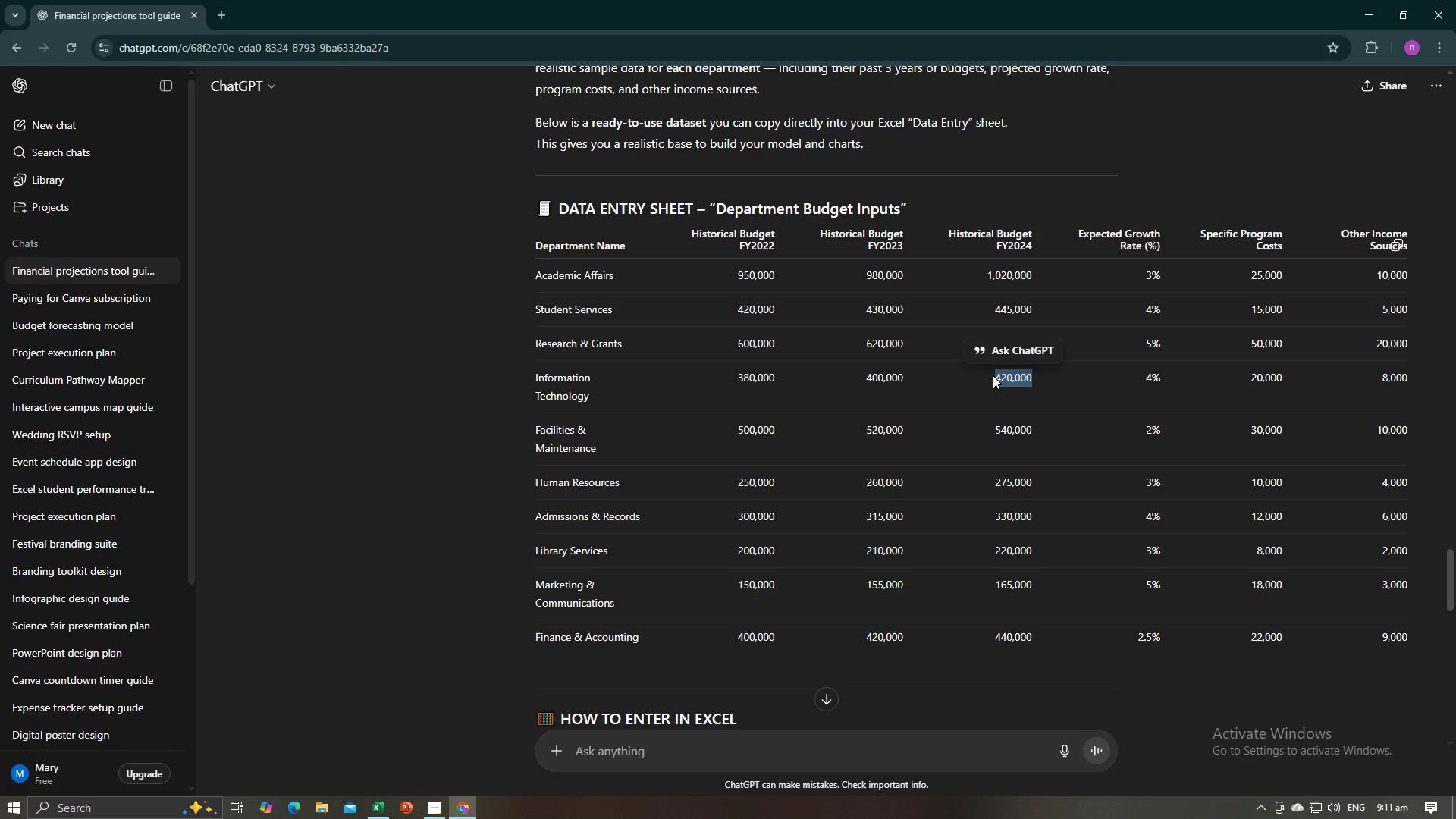 
key(Control+C)
 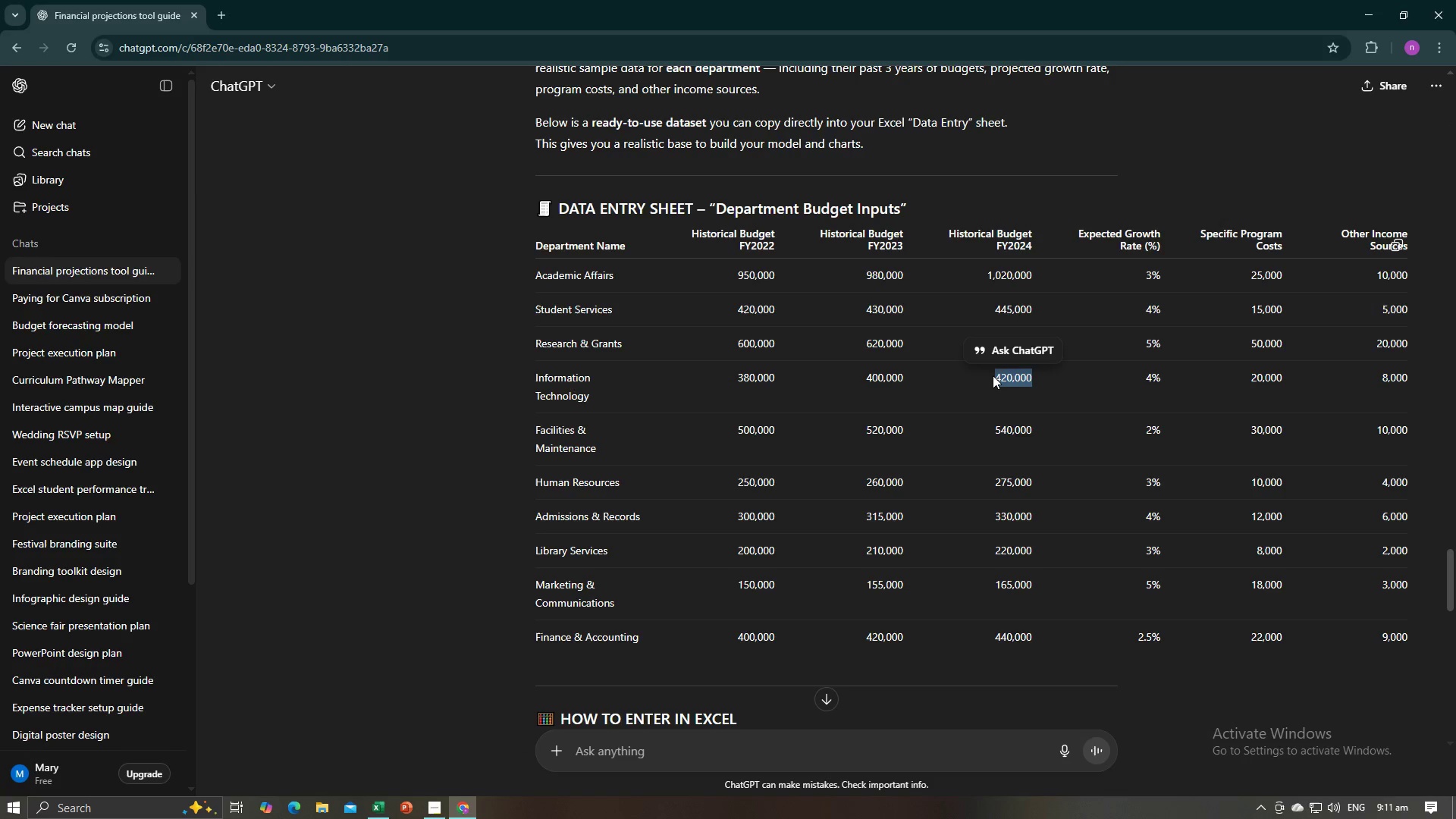 
key(Control+C)
 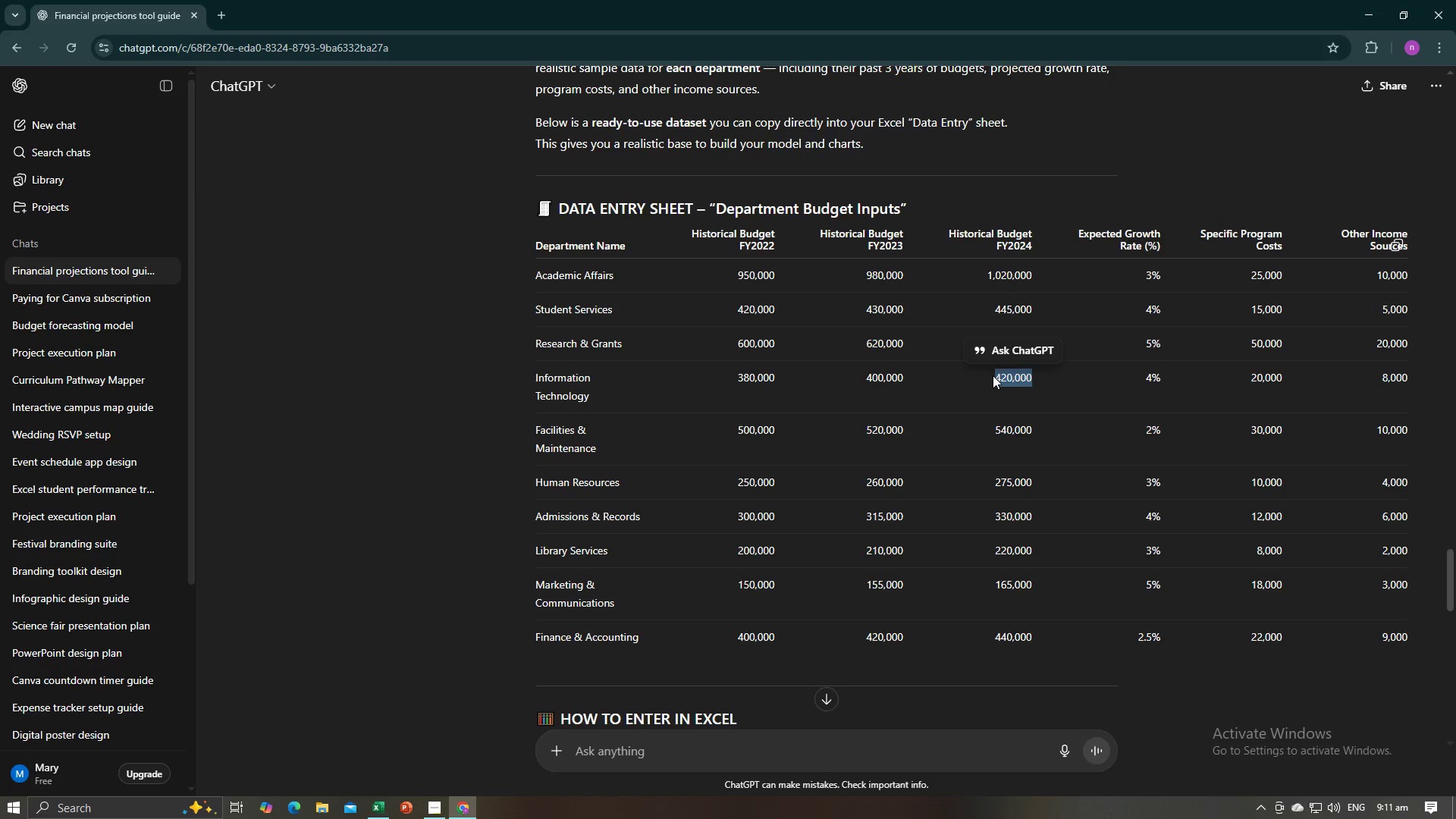 
key(Alt+AltLeft)
 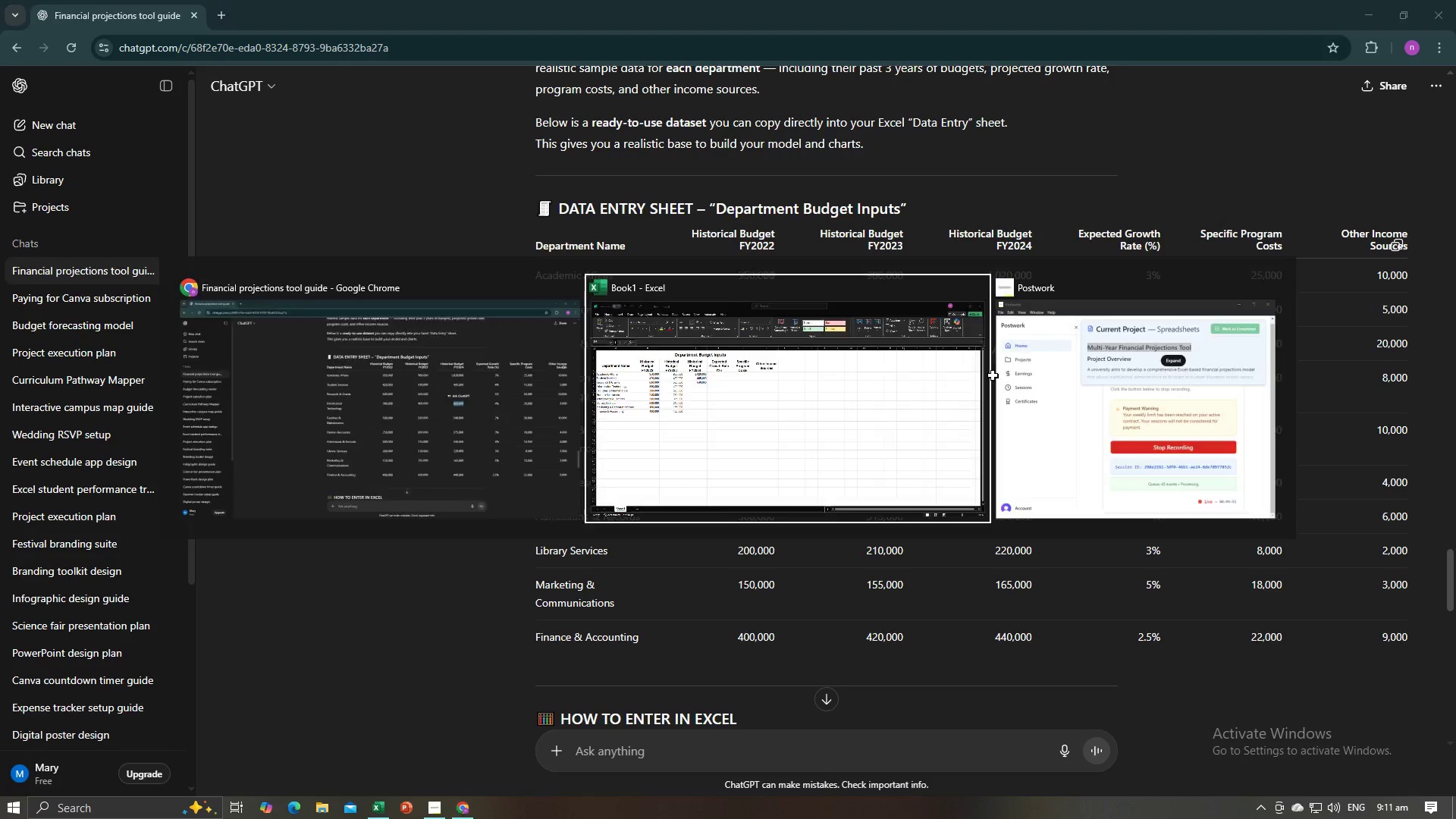 
key(Alt+Tab)
 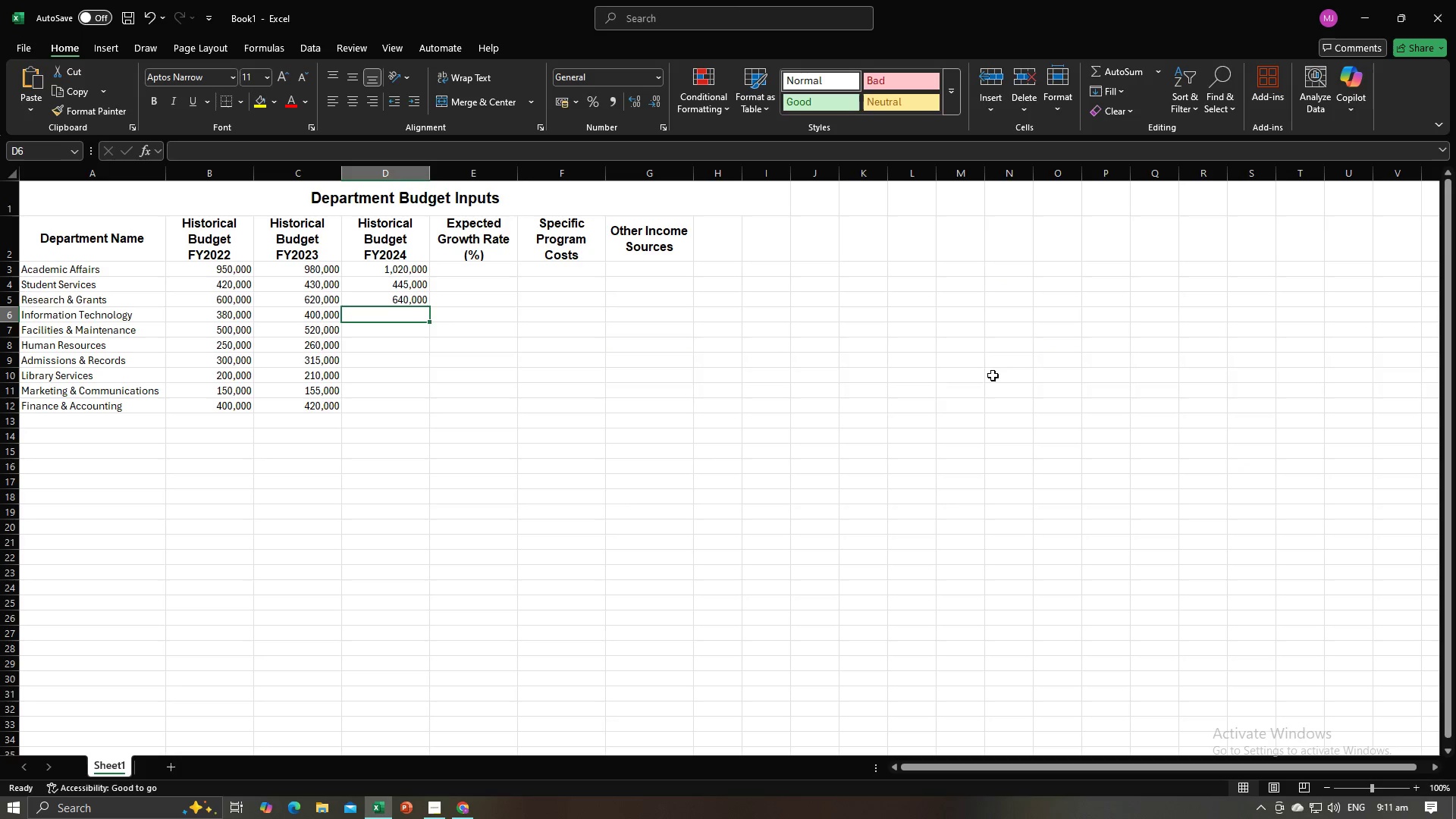 
key(Control+V)
 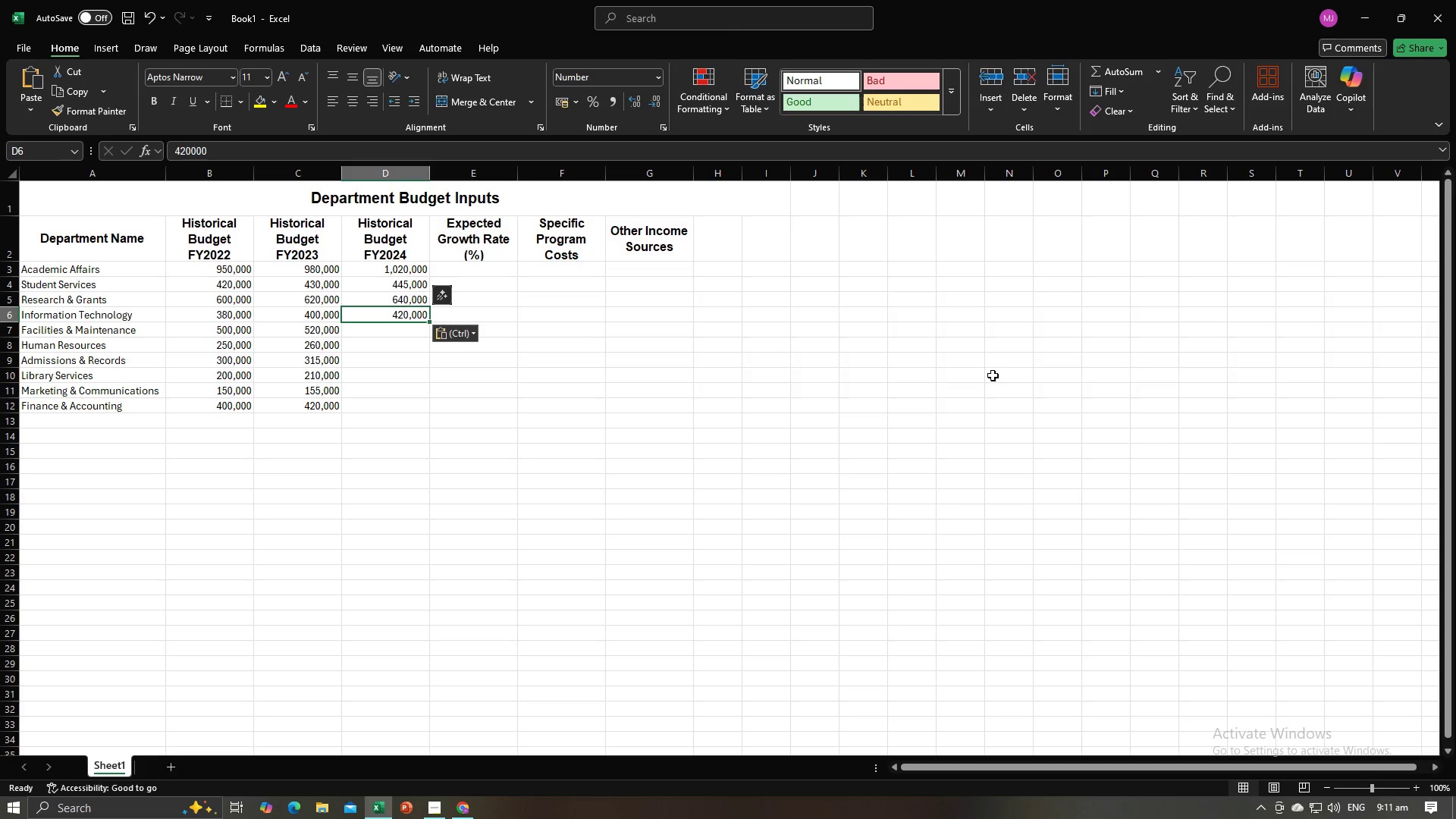 
key(NumpadEnter)
 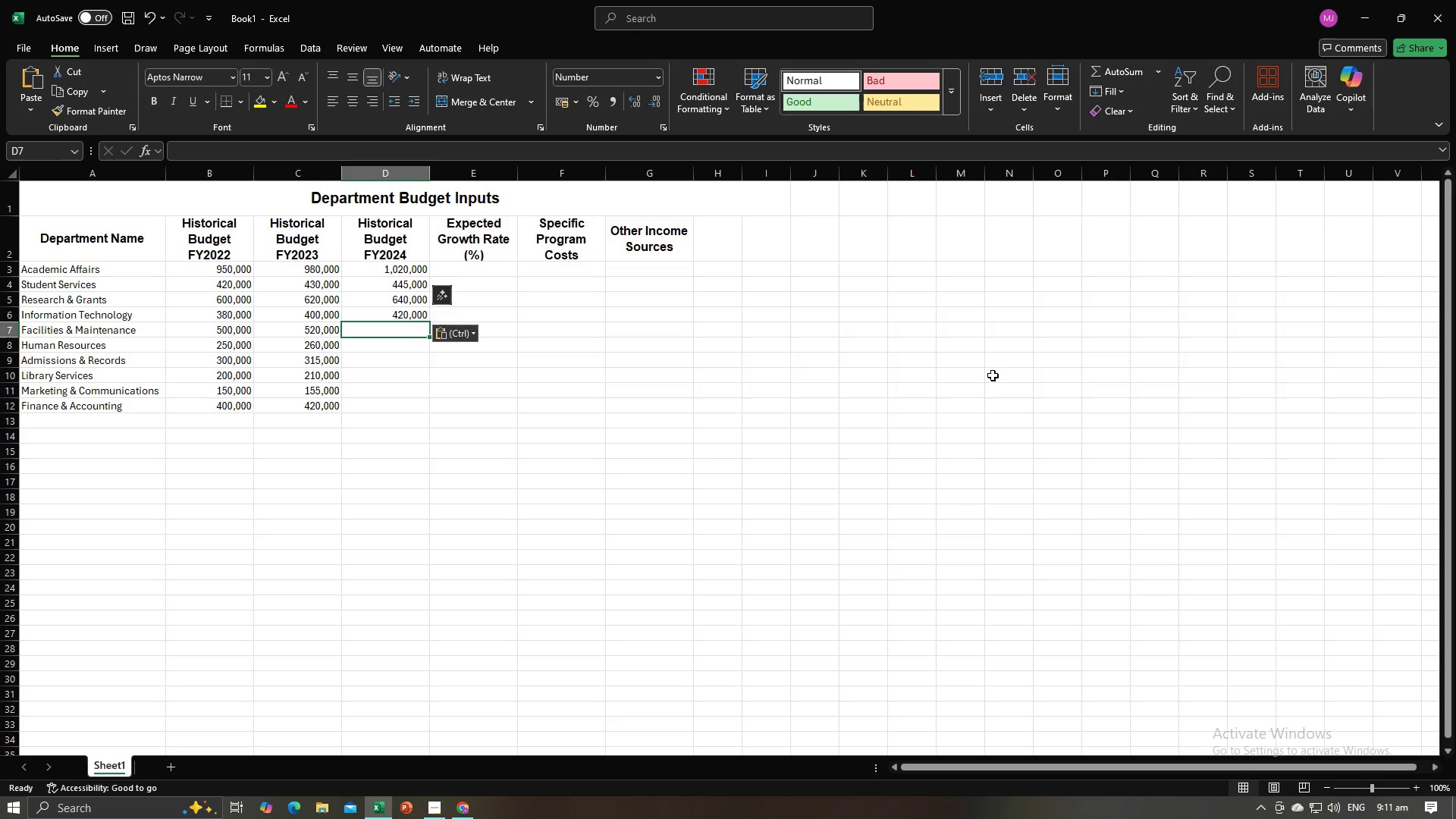 
key(Alt+AltLeft)
 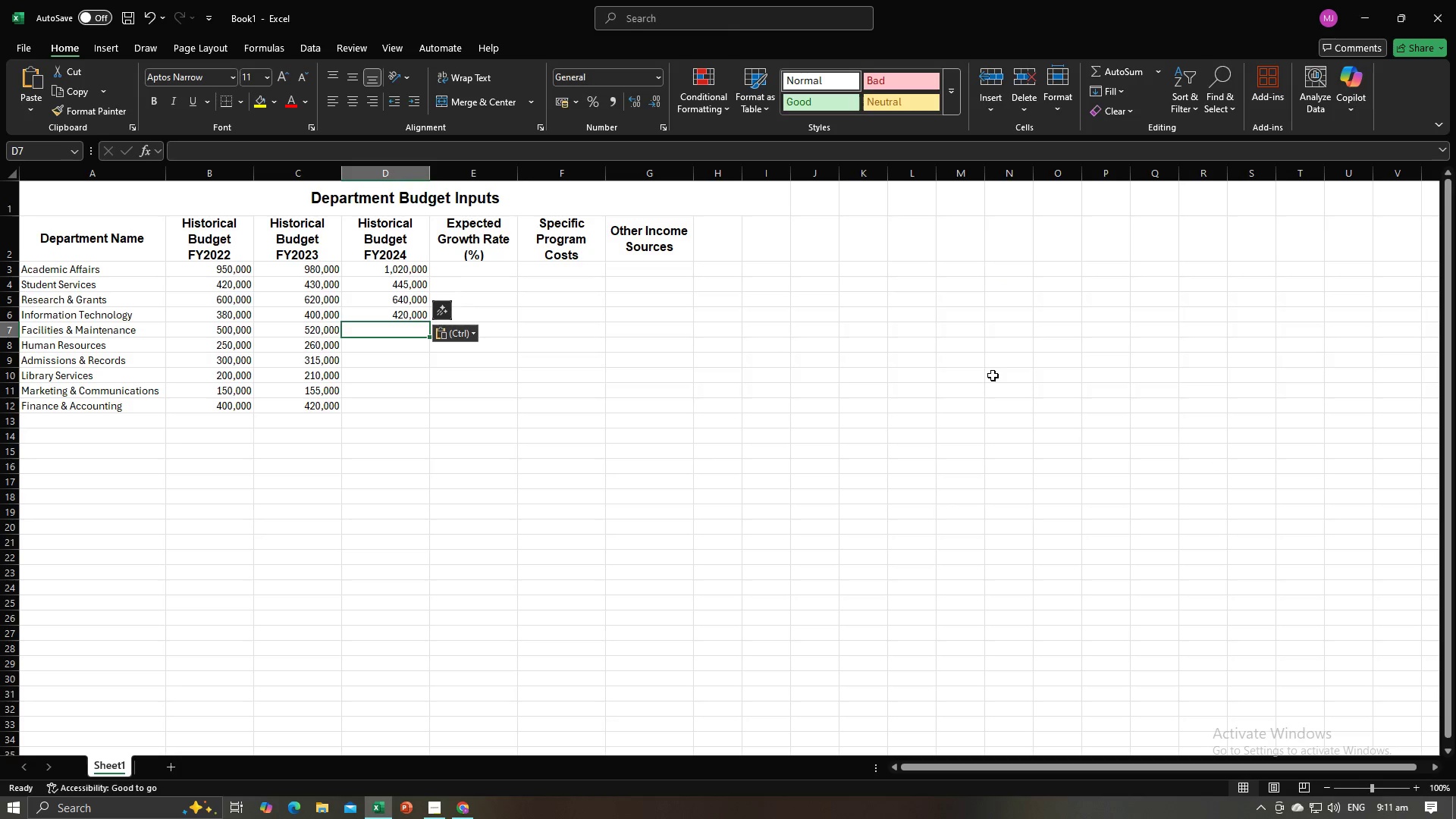 
key(Alt+Tab)
 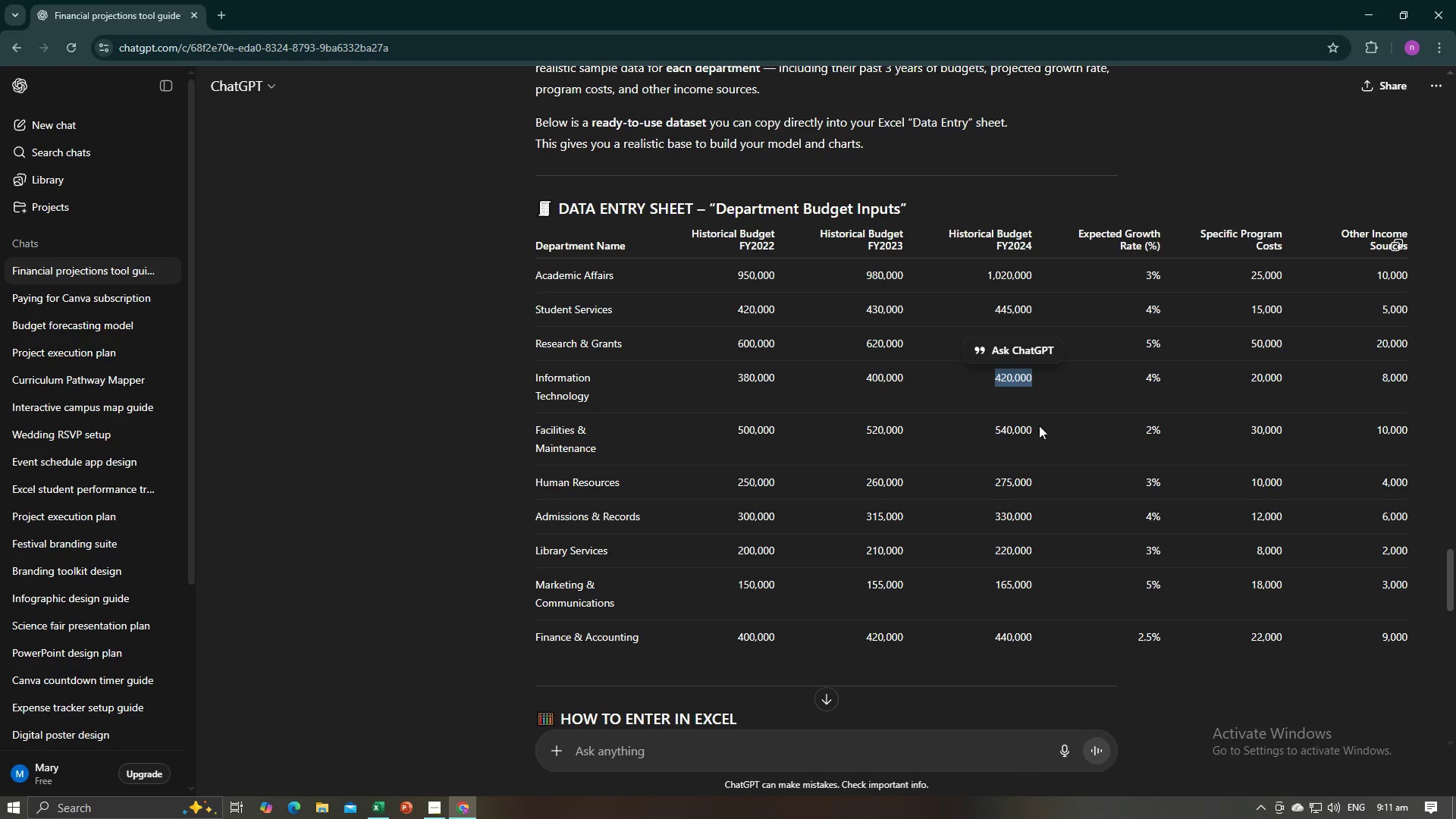 
left_click_drag(start_coordinate=[1037, 428], to_coordinate=[996, 428])
 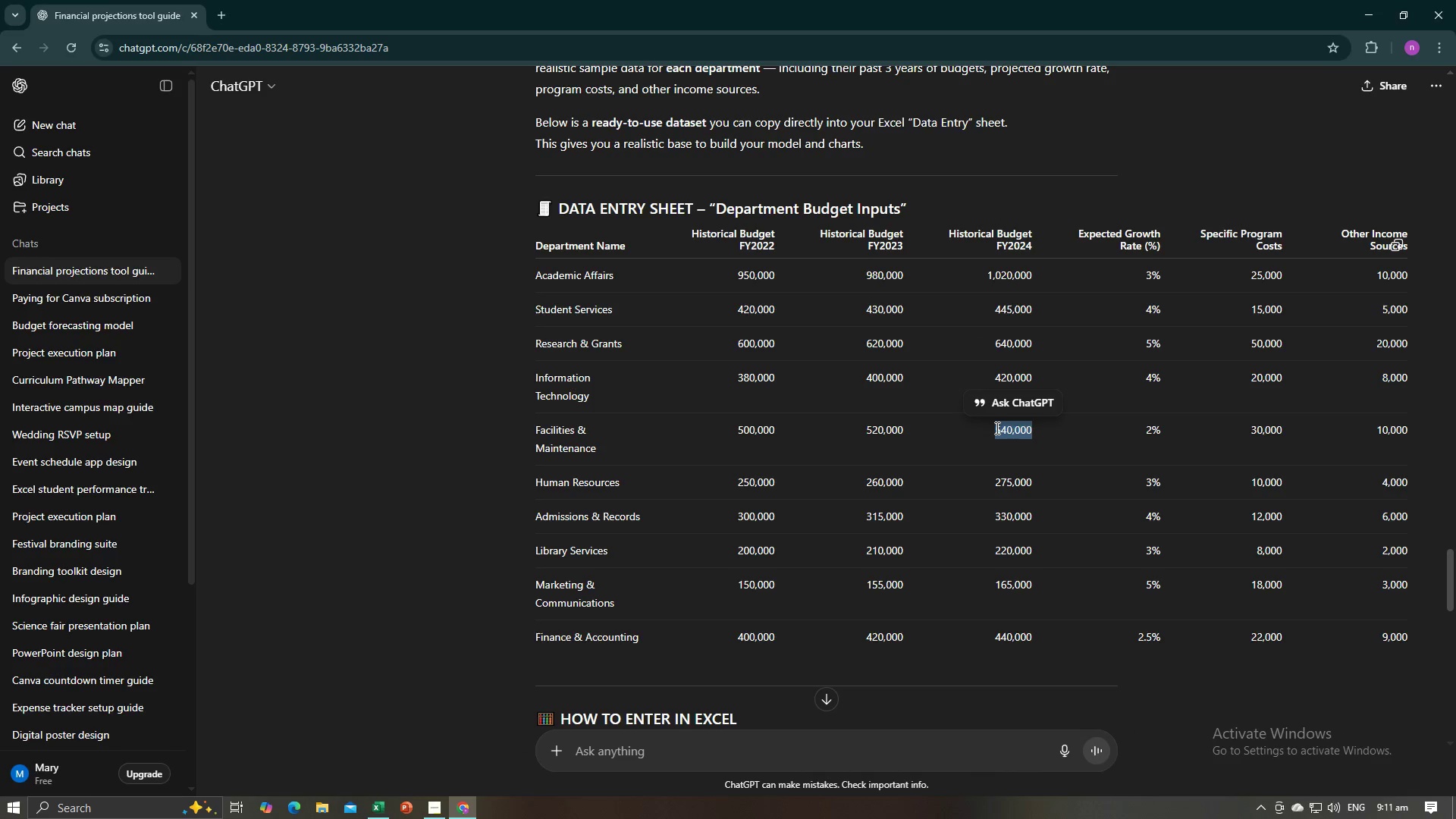 
key(Control+C)
 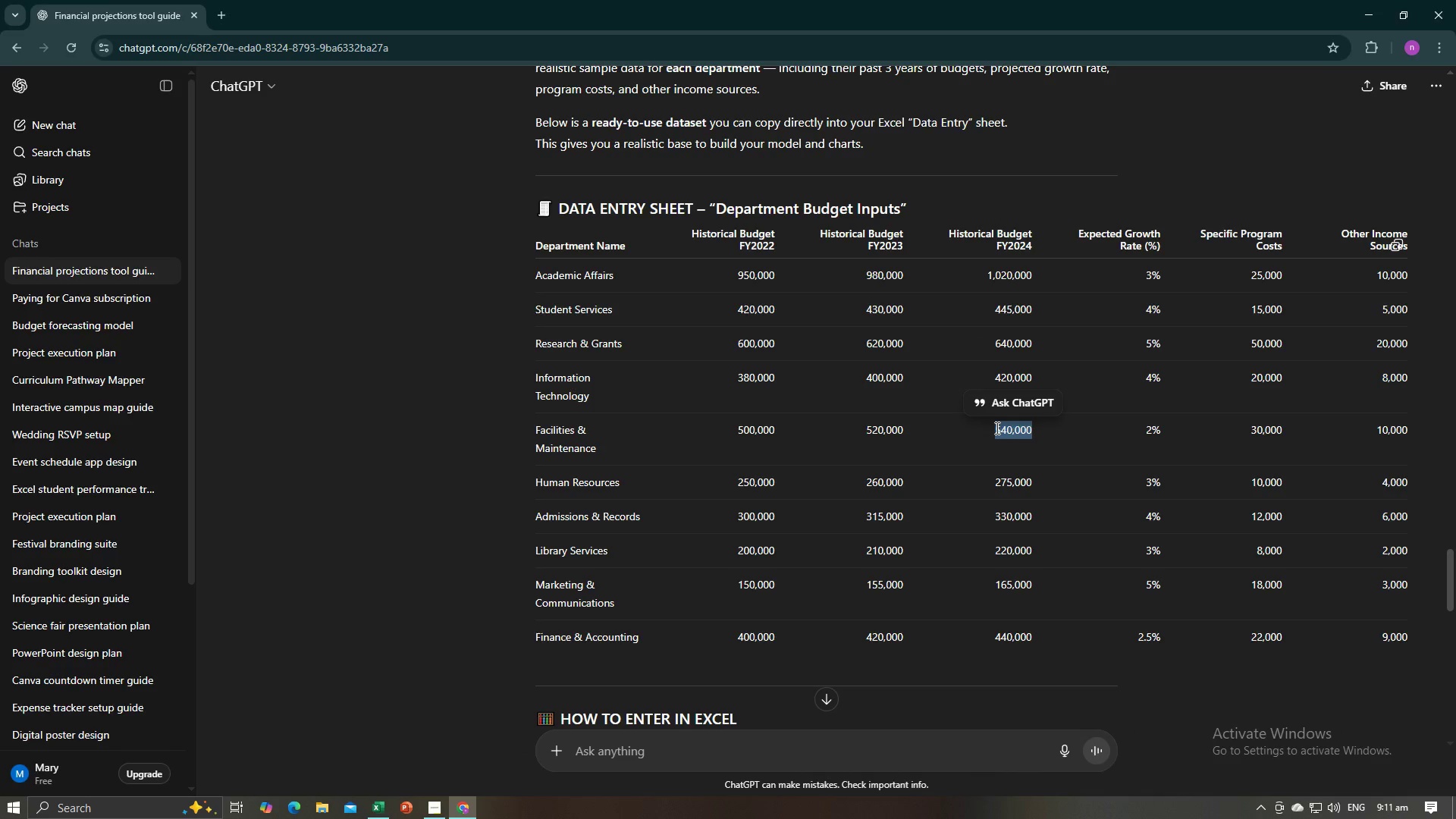 
key(Control+C)
 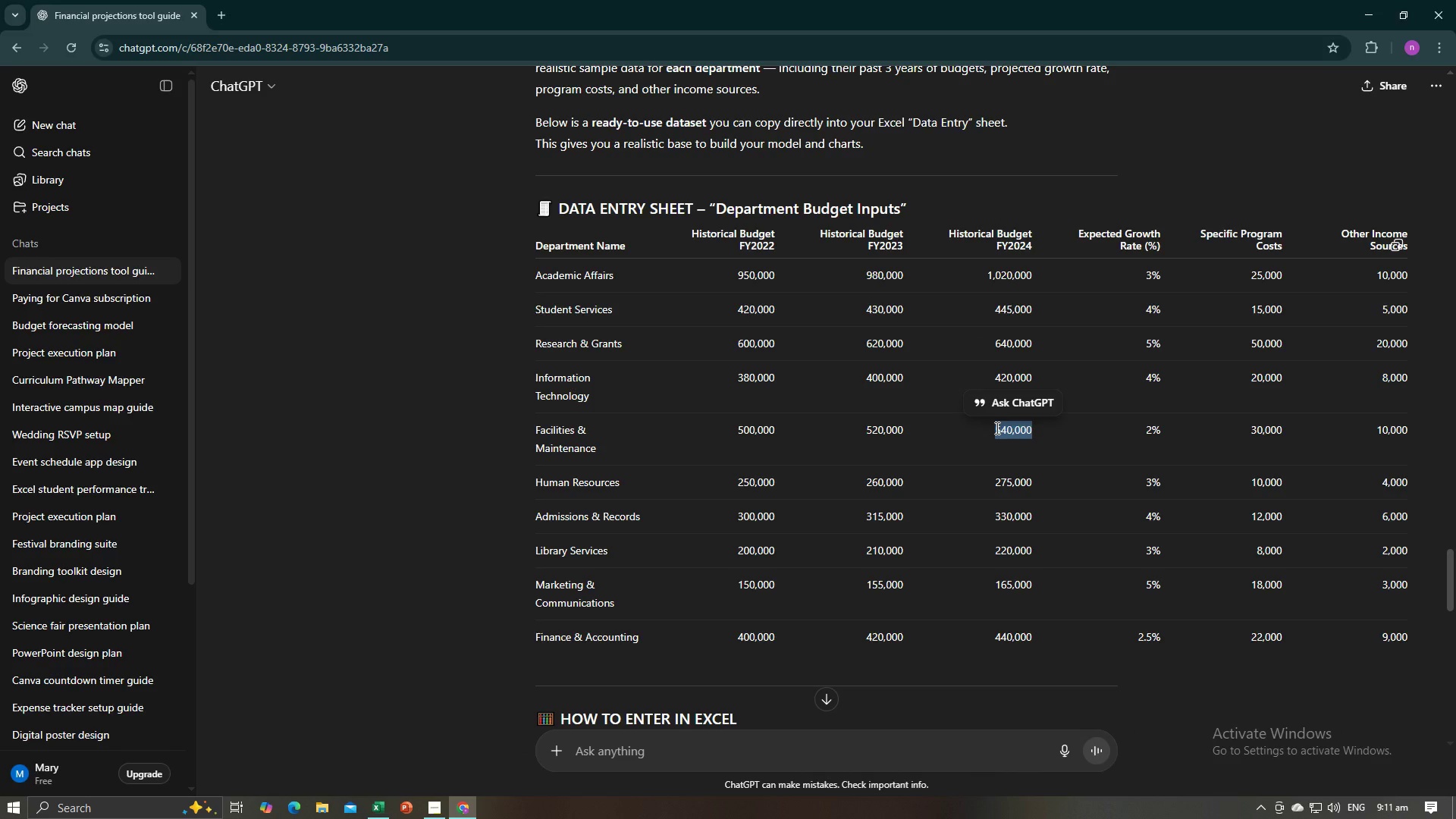 
key(Alt+AltLeft)
 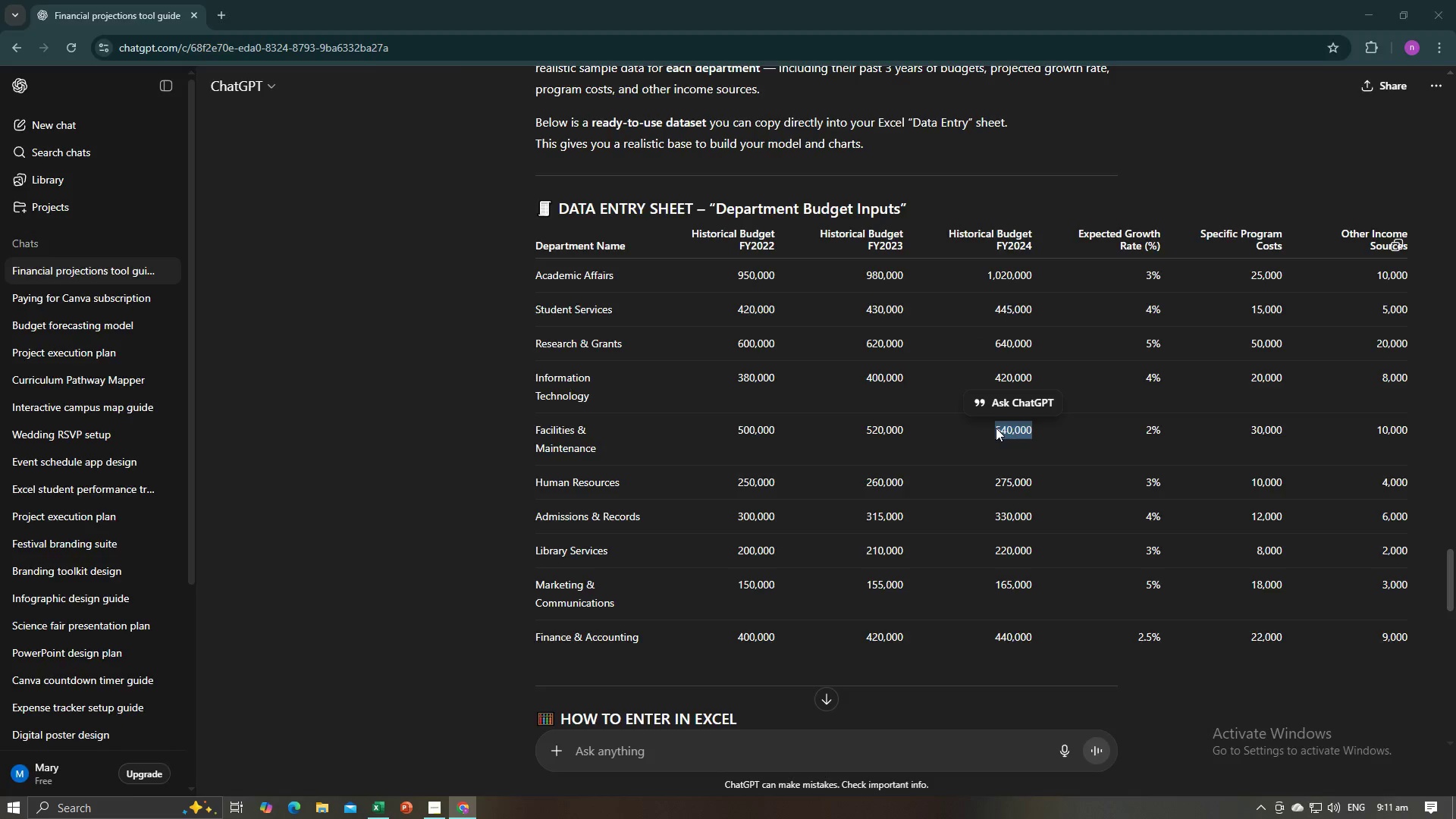 
key(Alt+Tab)
 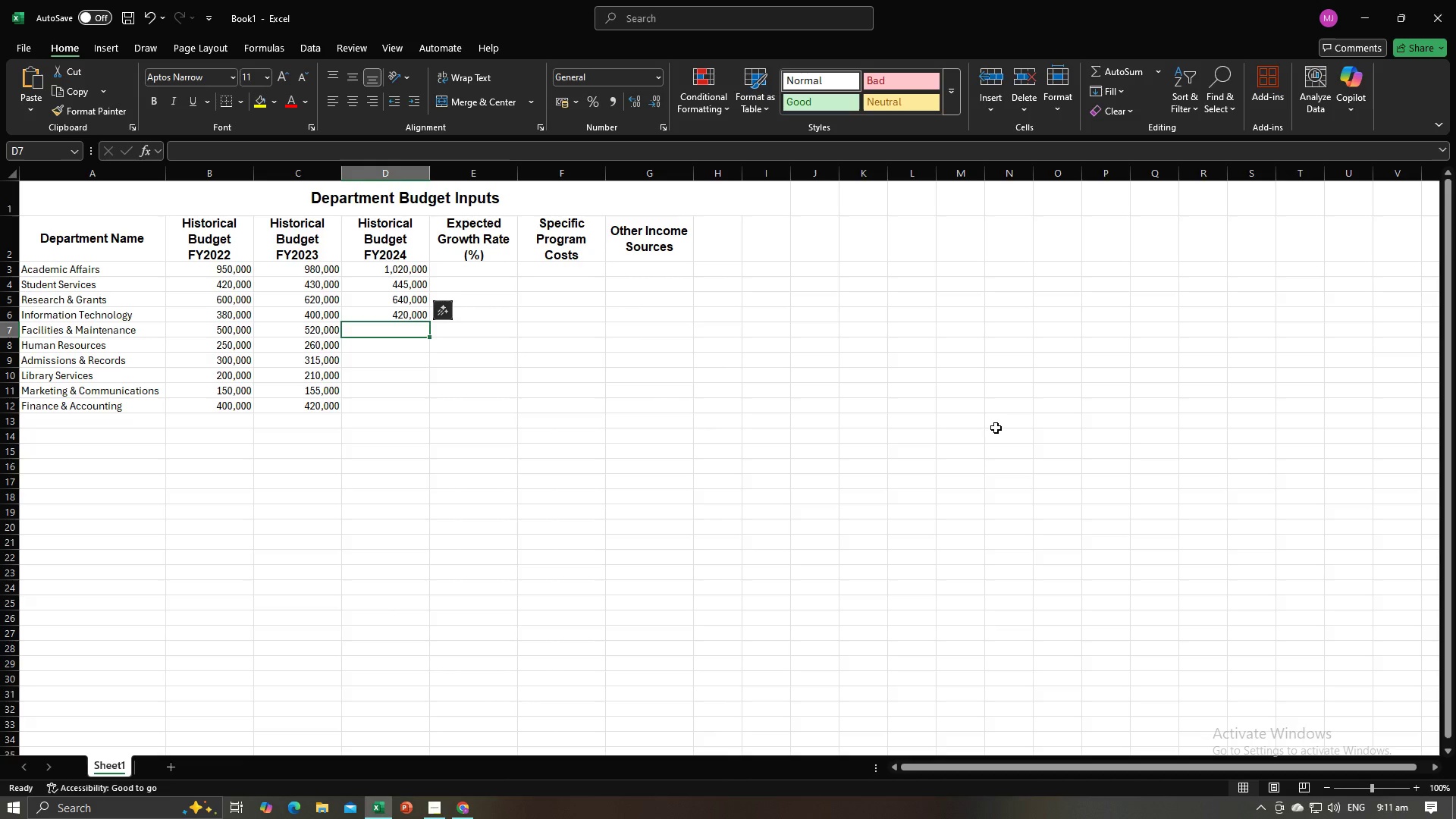 
key(Control+V)
 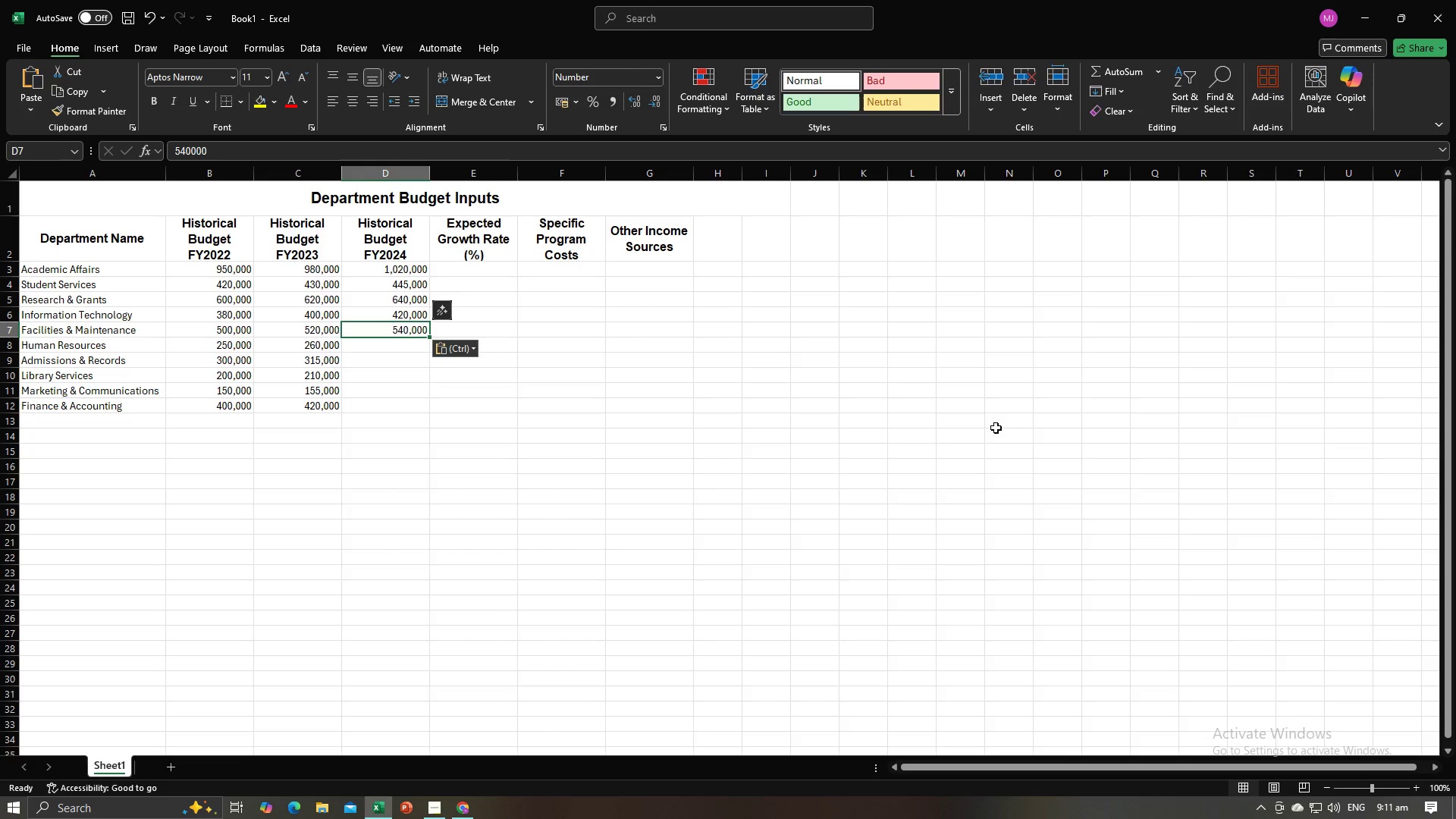 
key(NumpadEnter)
 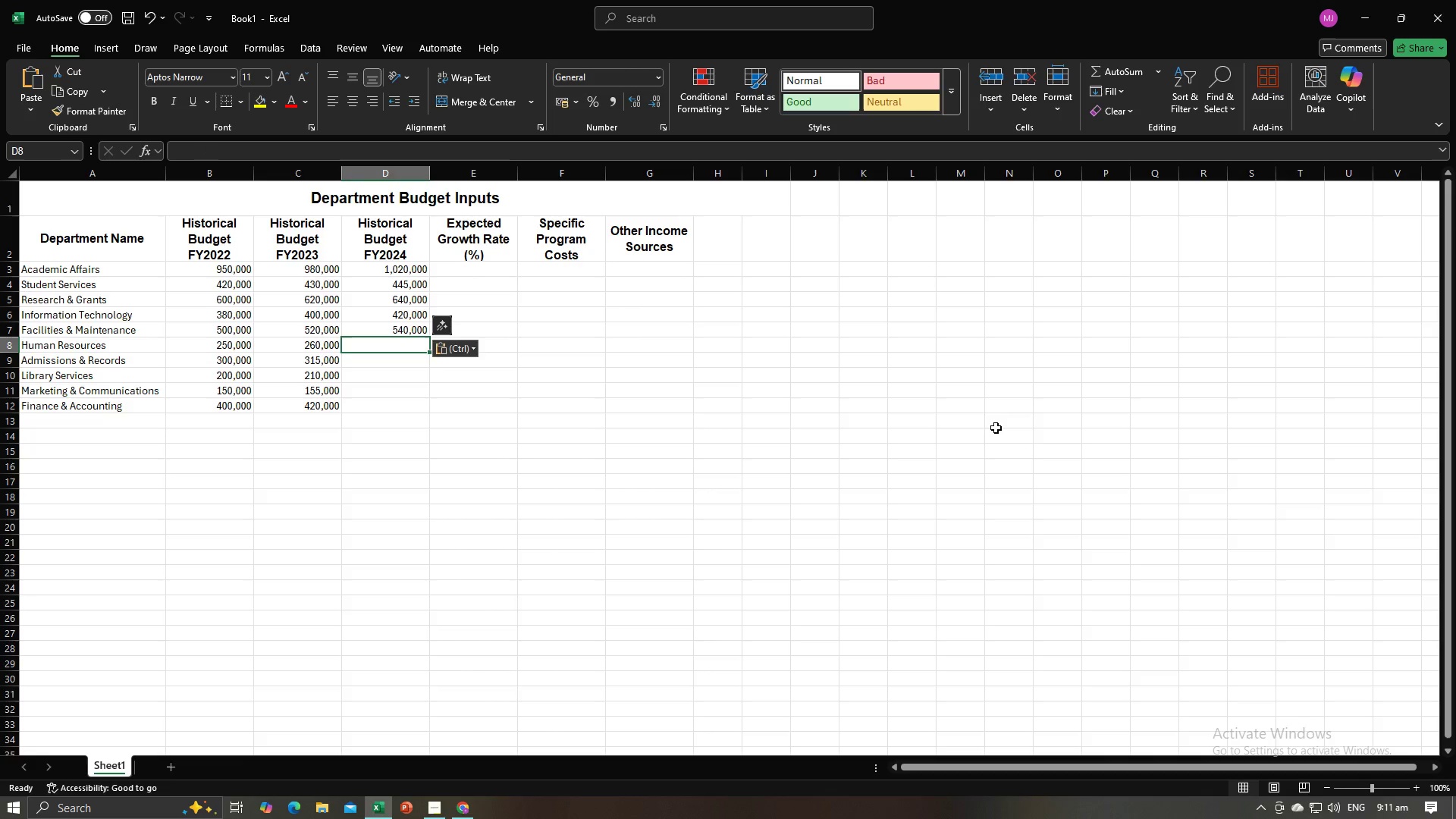 
key(Alt+AltLeft)
 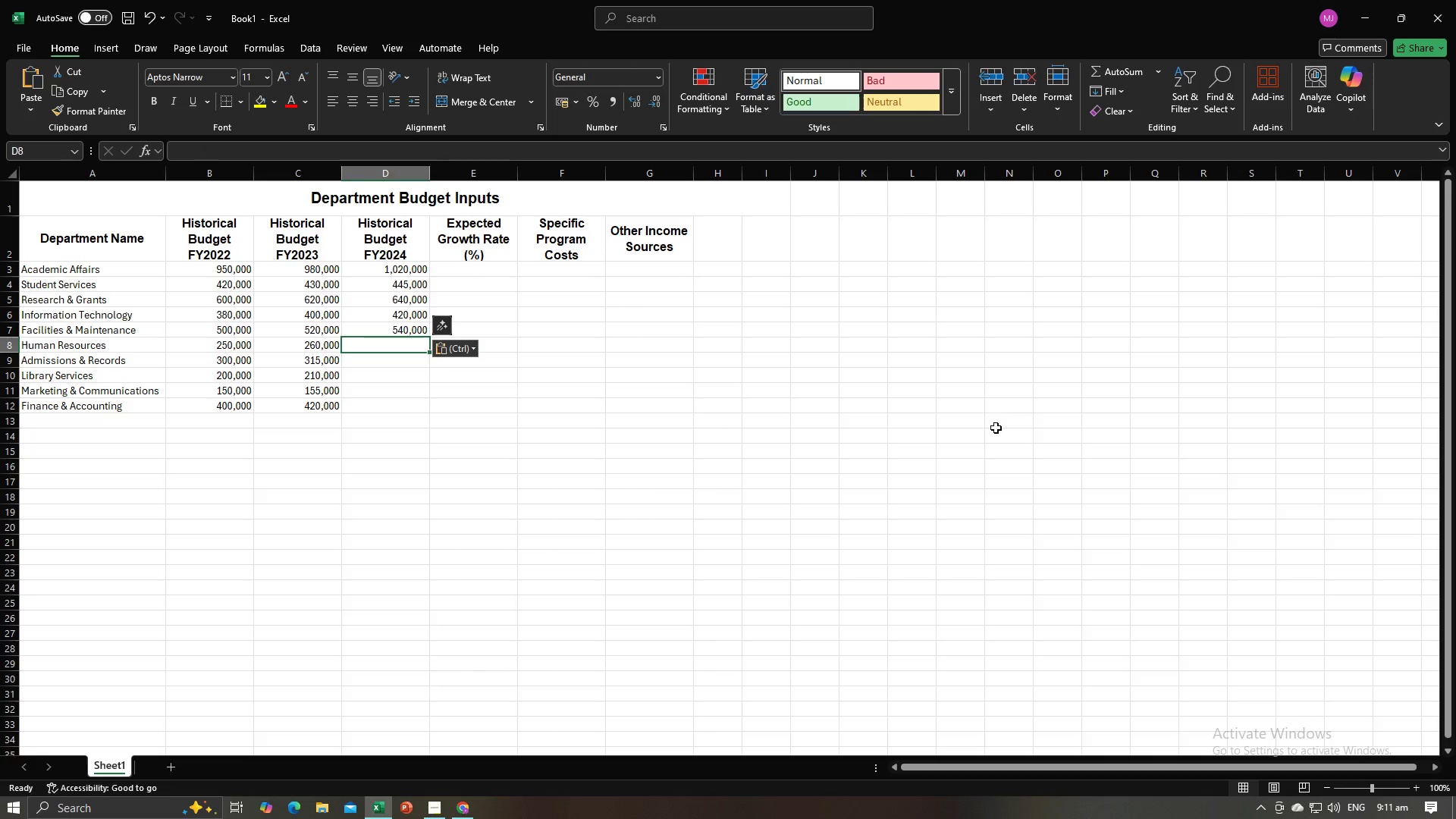 
key(Alt+Tab)
 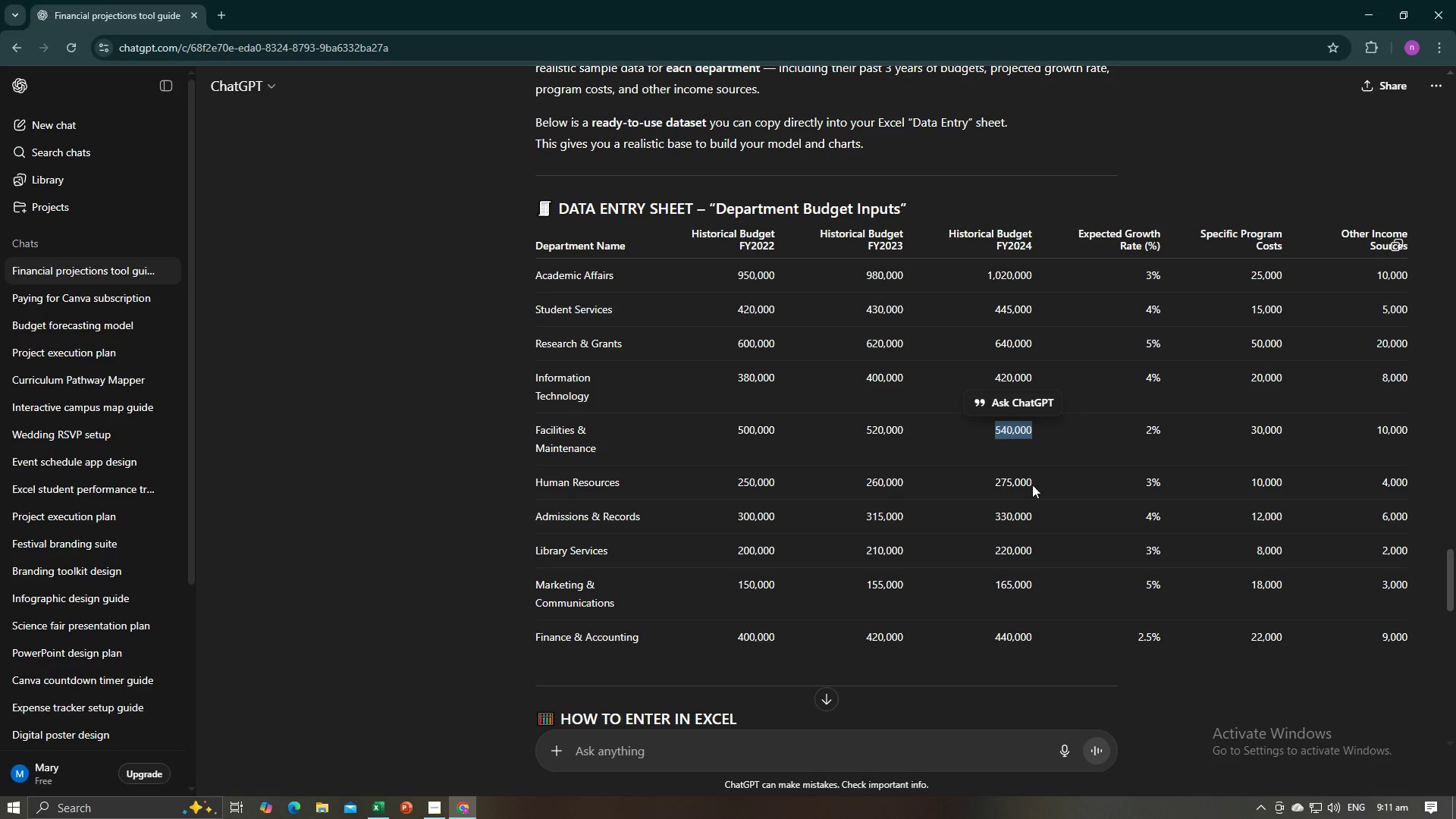 
left_click_drag(start_coordinate=[1035, 484], to_coordinate=[982, 483])
 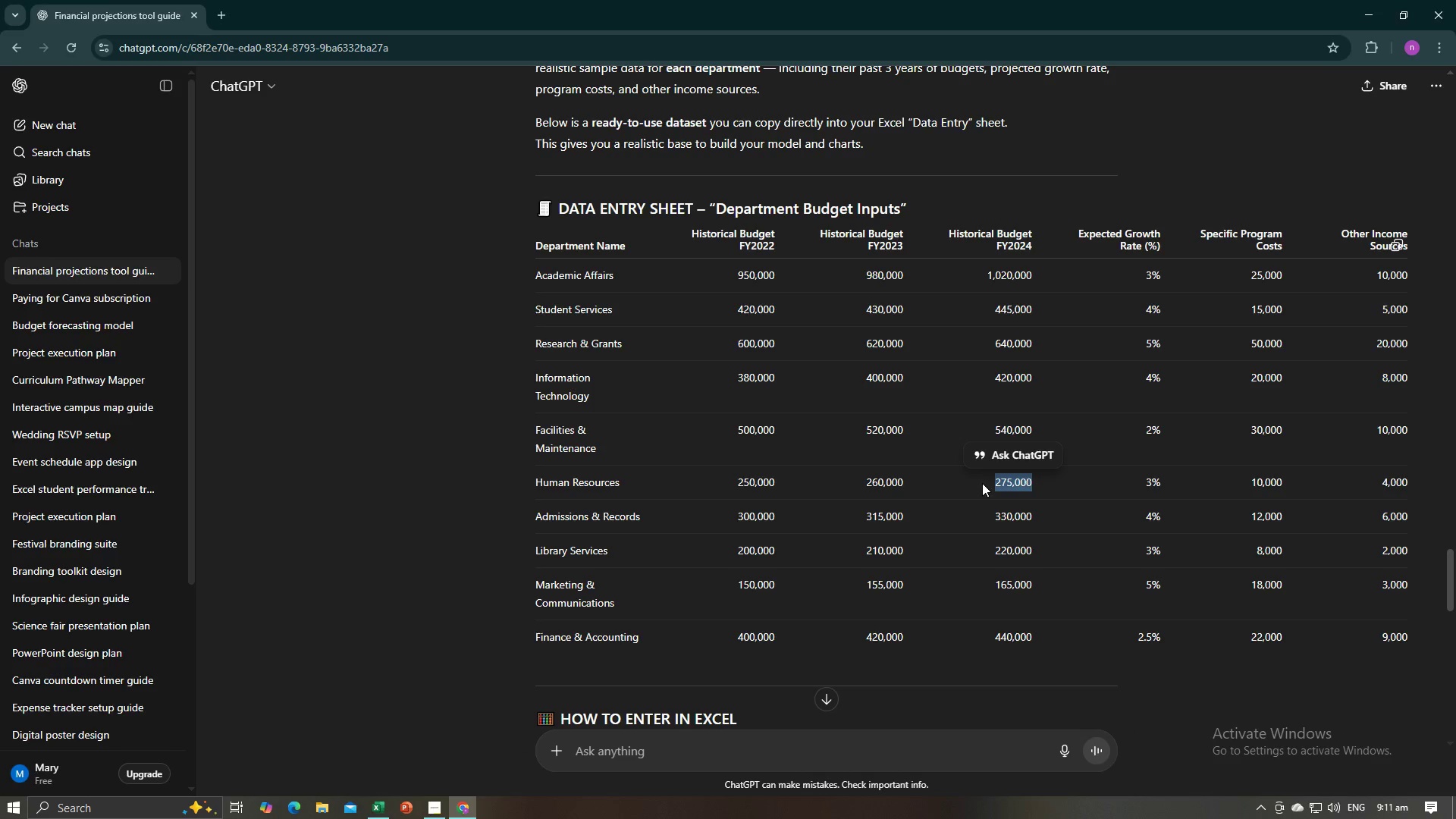 
key(Control+C)
 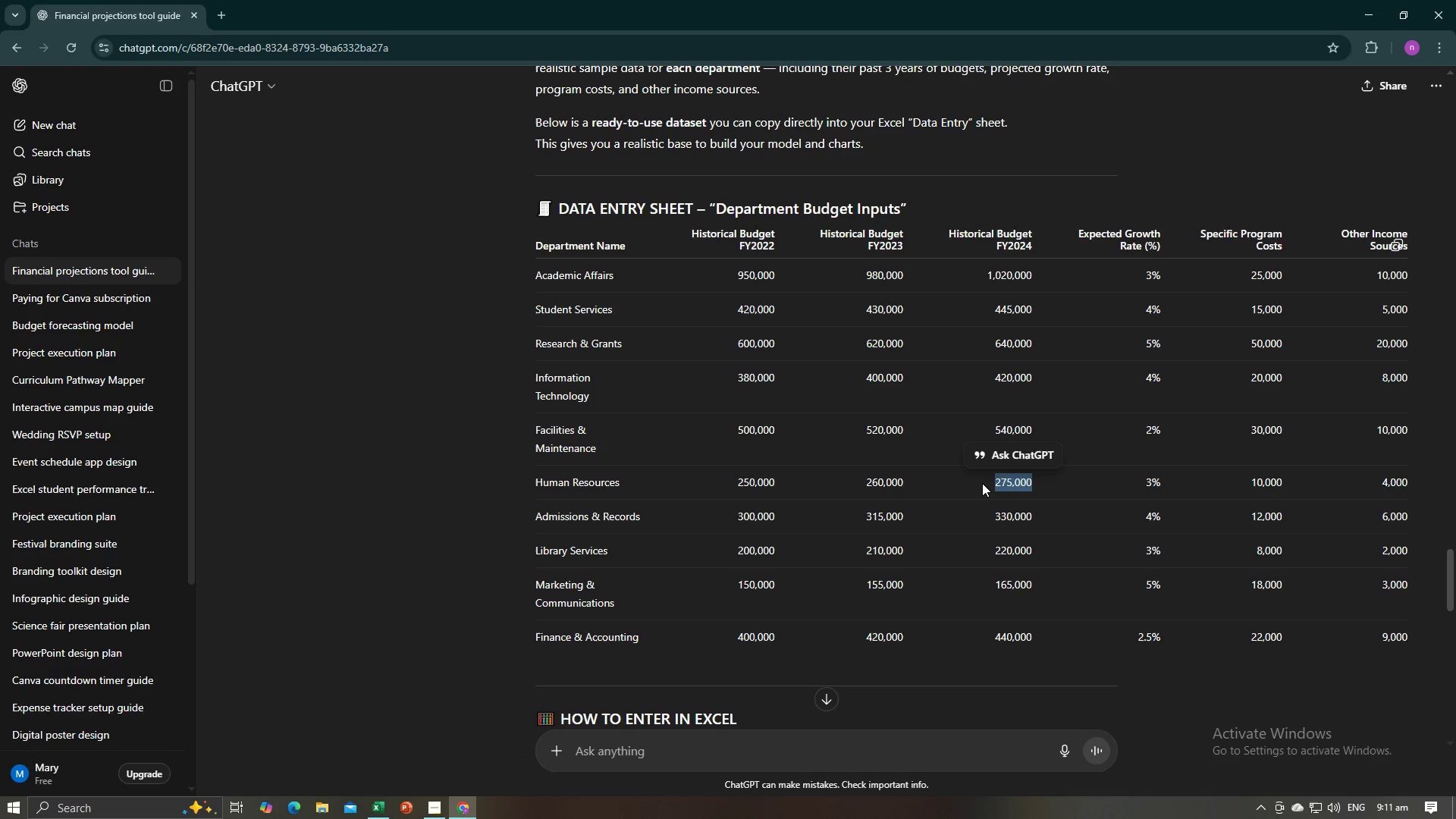 
key(Control+C)
 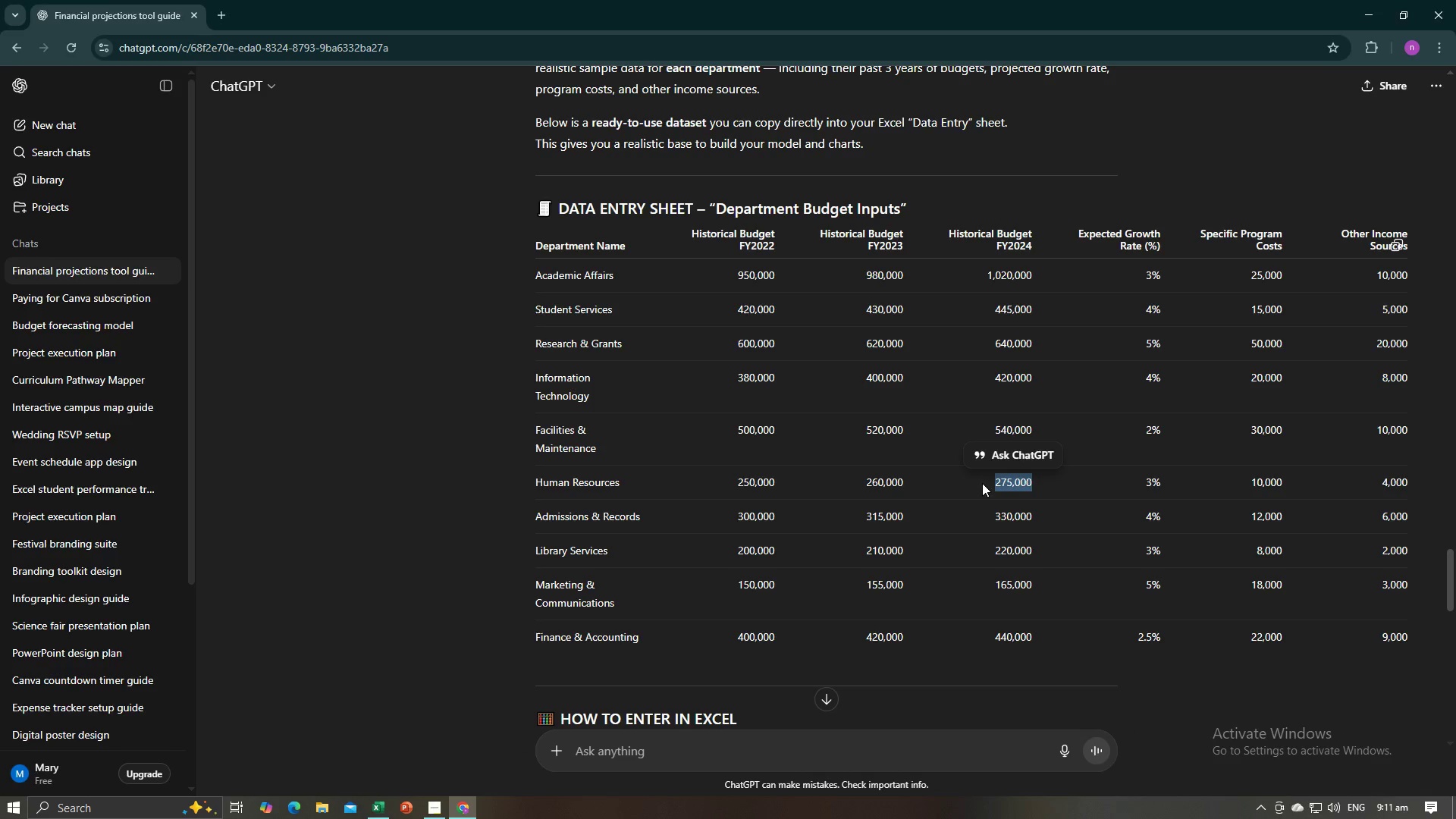 
key(Alt+AltLeft)
 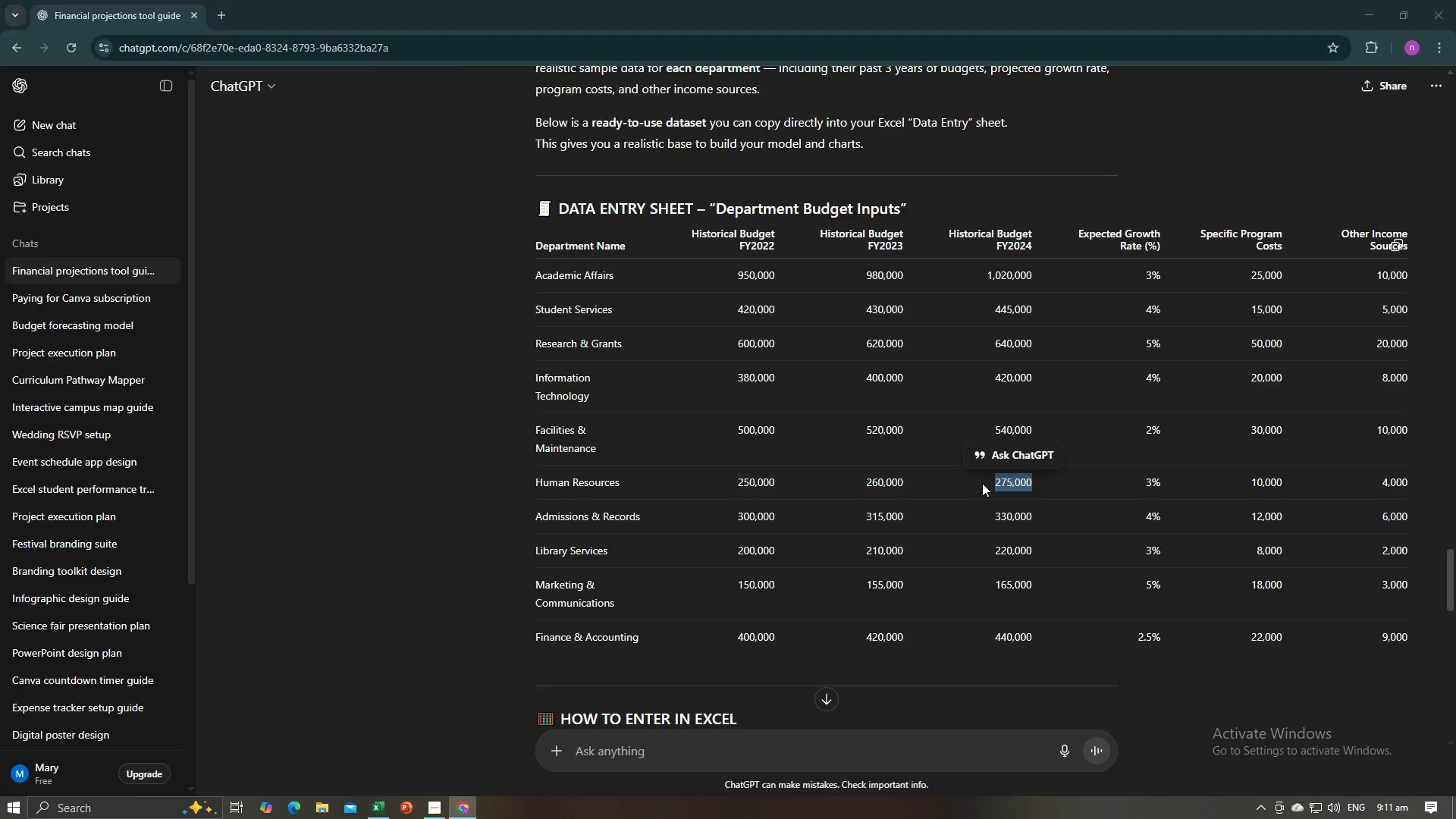 
key(Alt+Tab)
 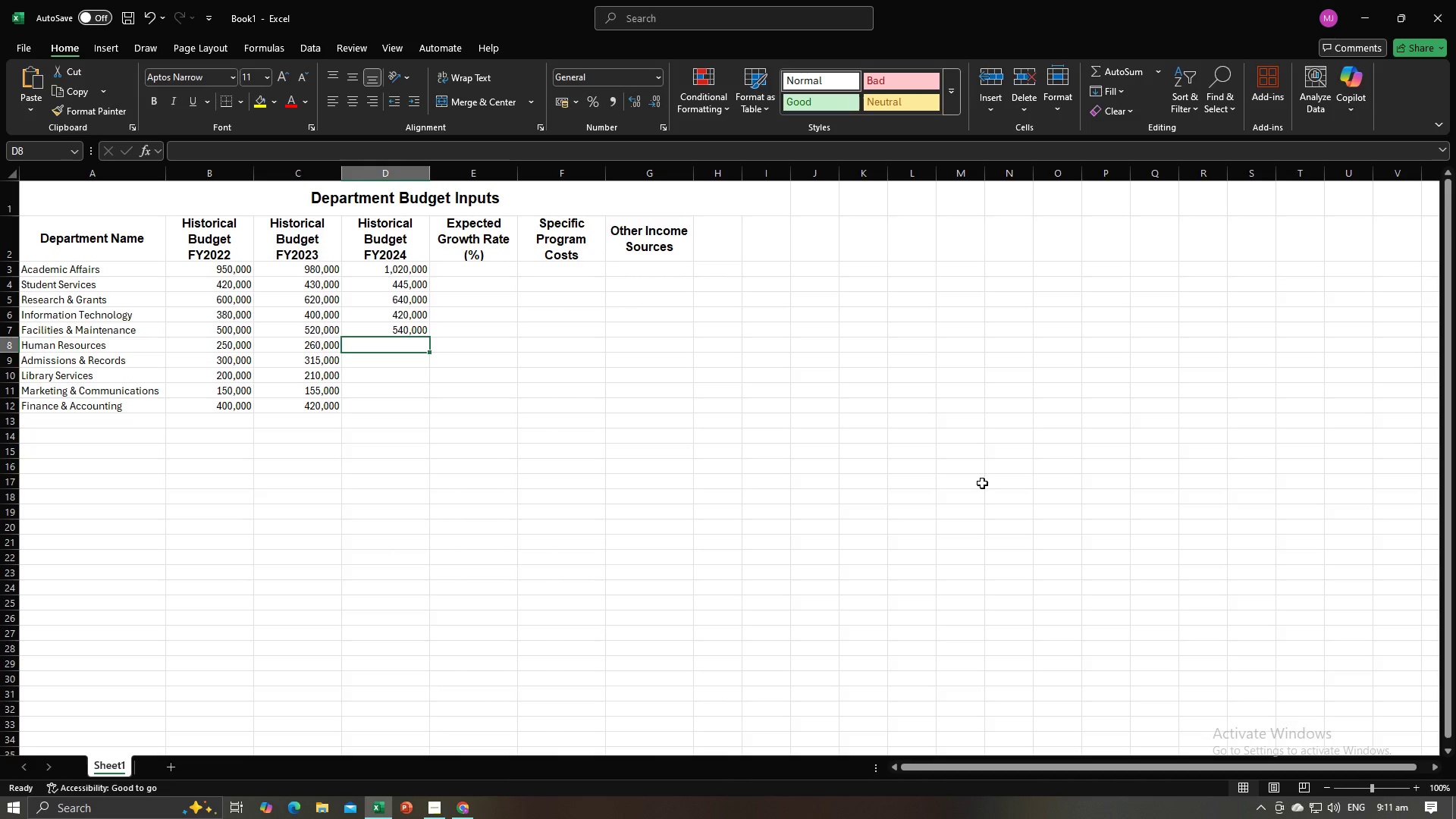 
key(Control+V)
 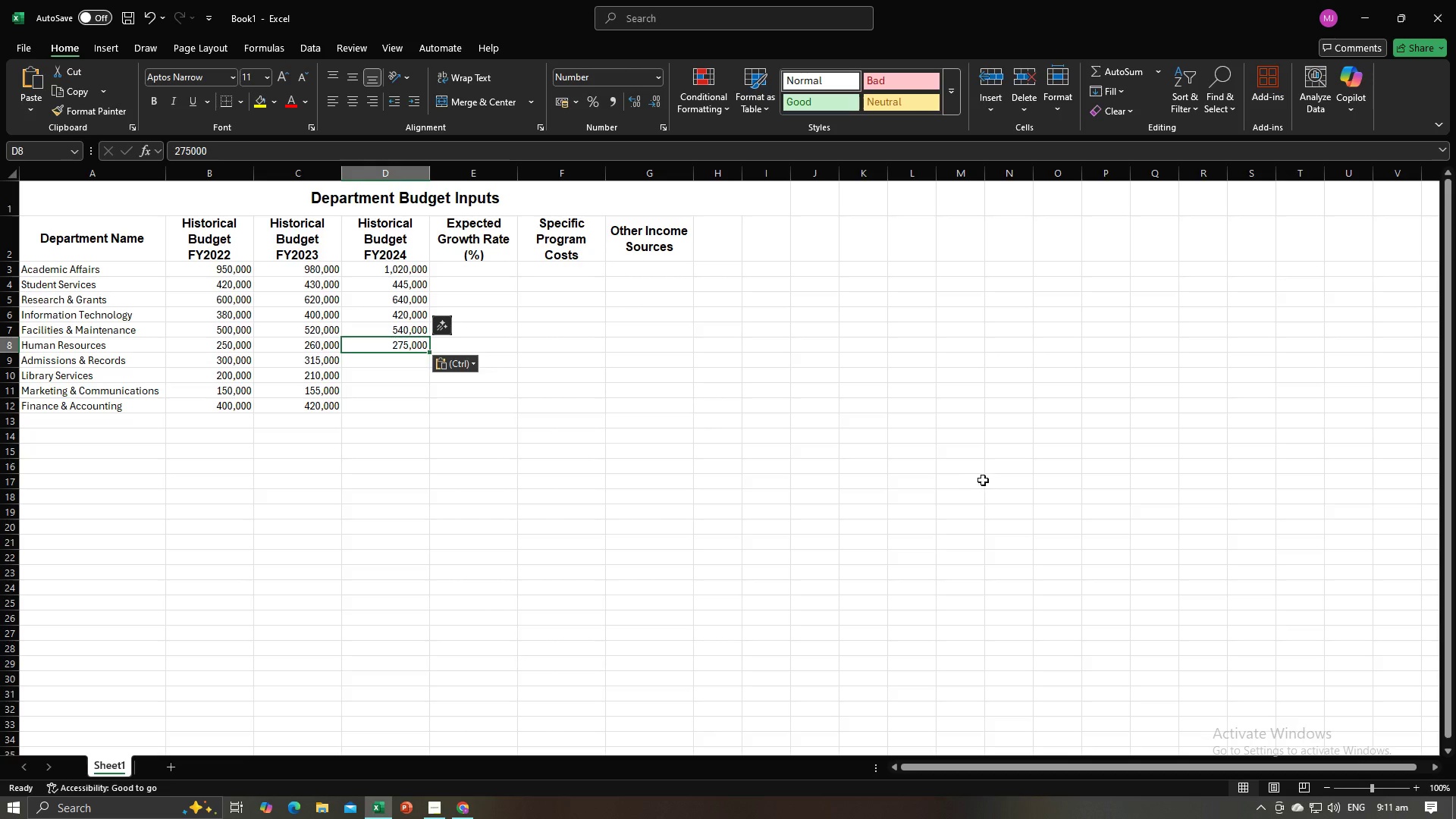 
key(NumpadEnter)
 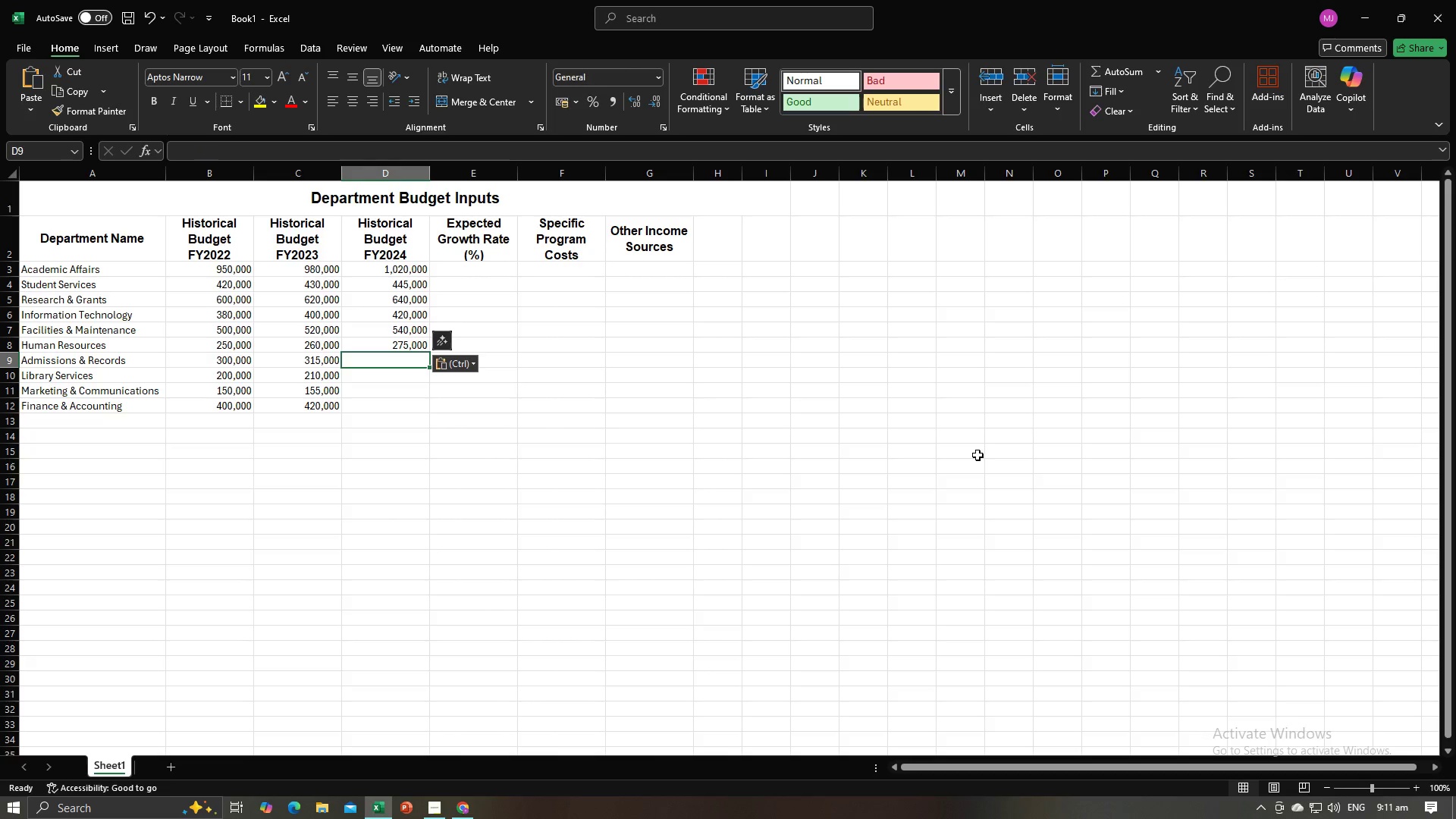 
key(Alt+AltLeft)
 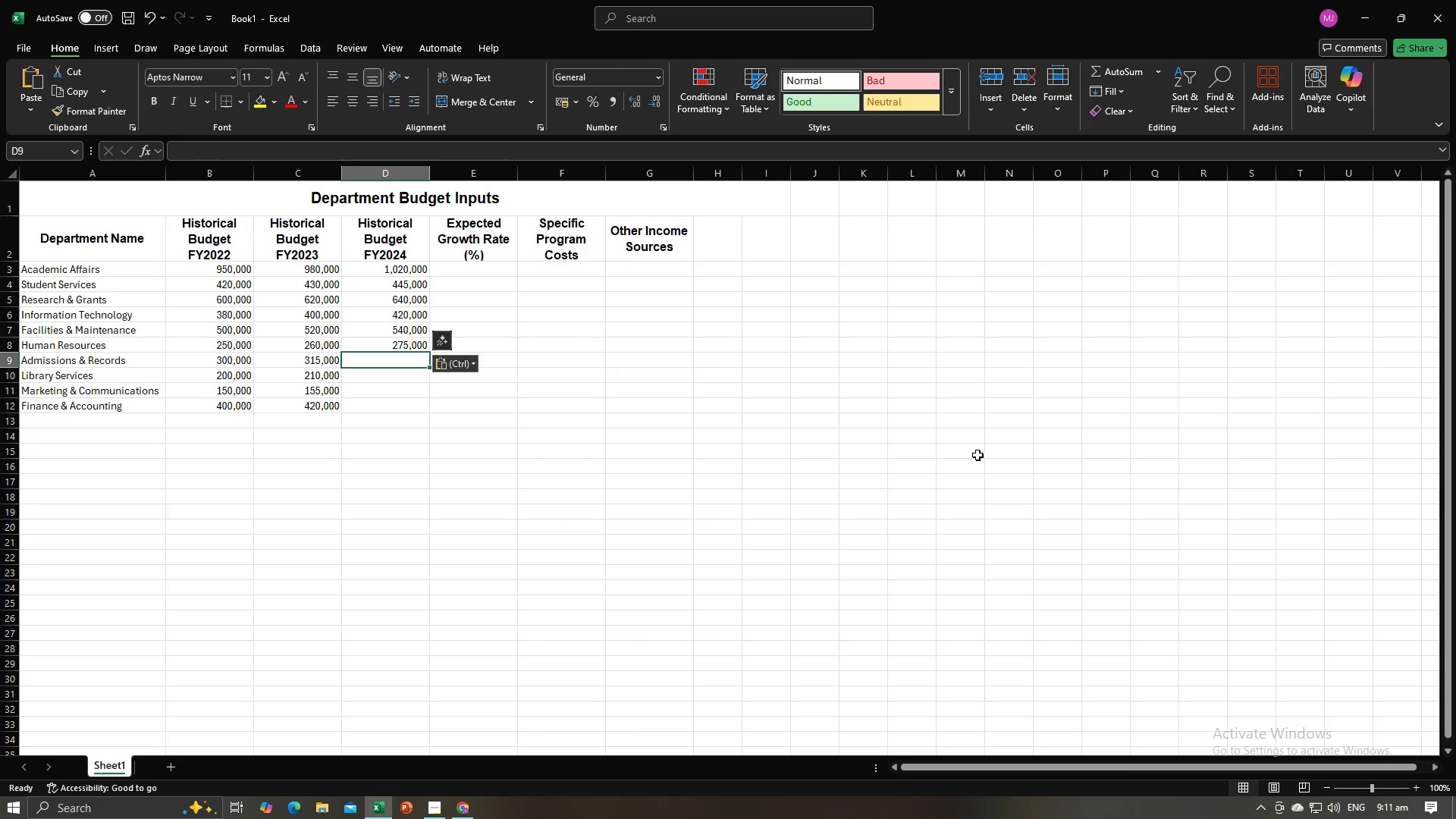 
key(Alt+Tab)
 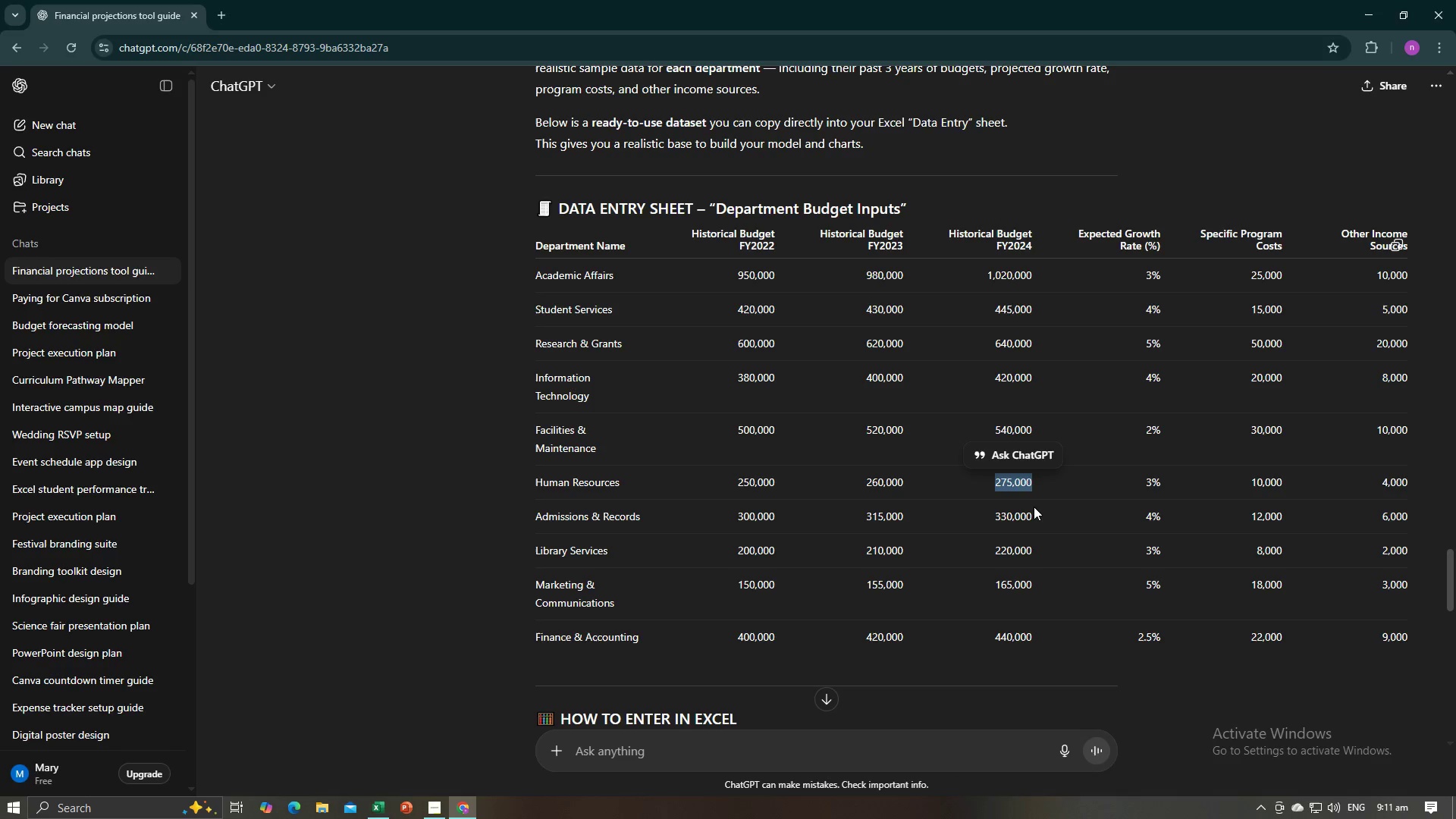 
left_click_drag(start_coordinate=[1034, 509], to_coordinate=[993, 511])
 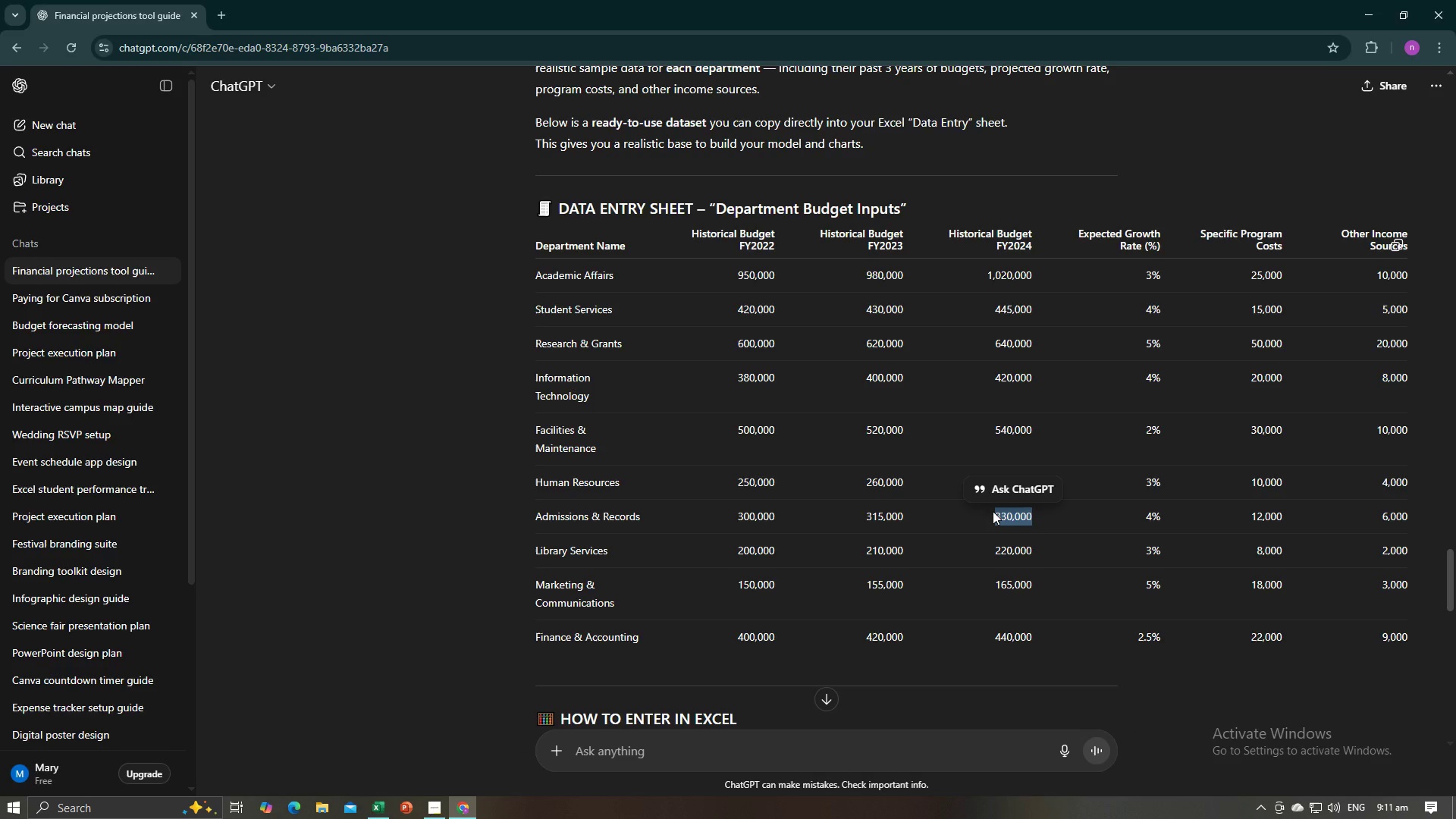 
key(Control+C)
 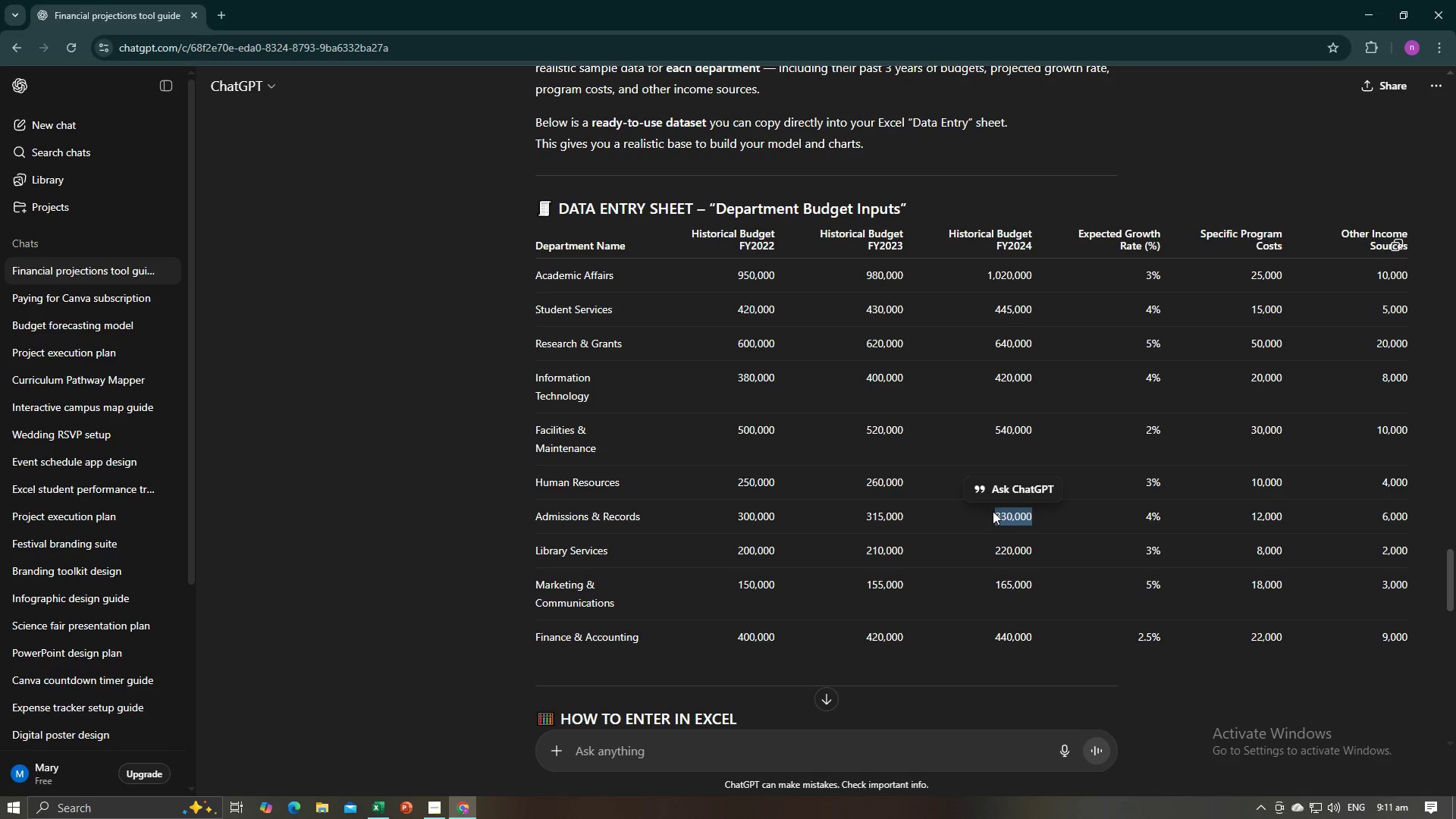 
key(Control+C)
 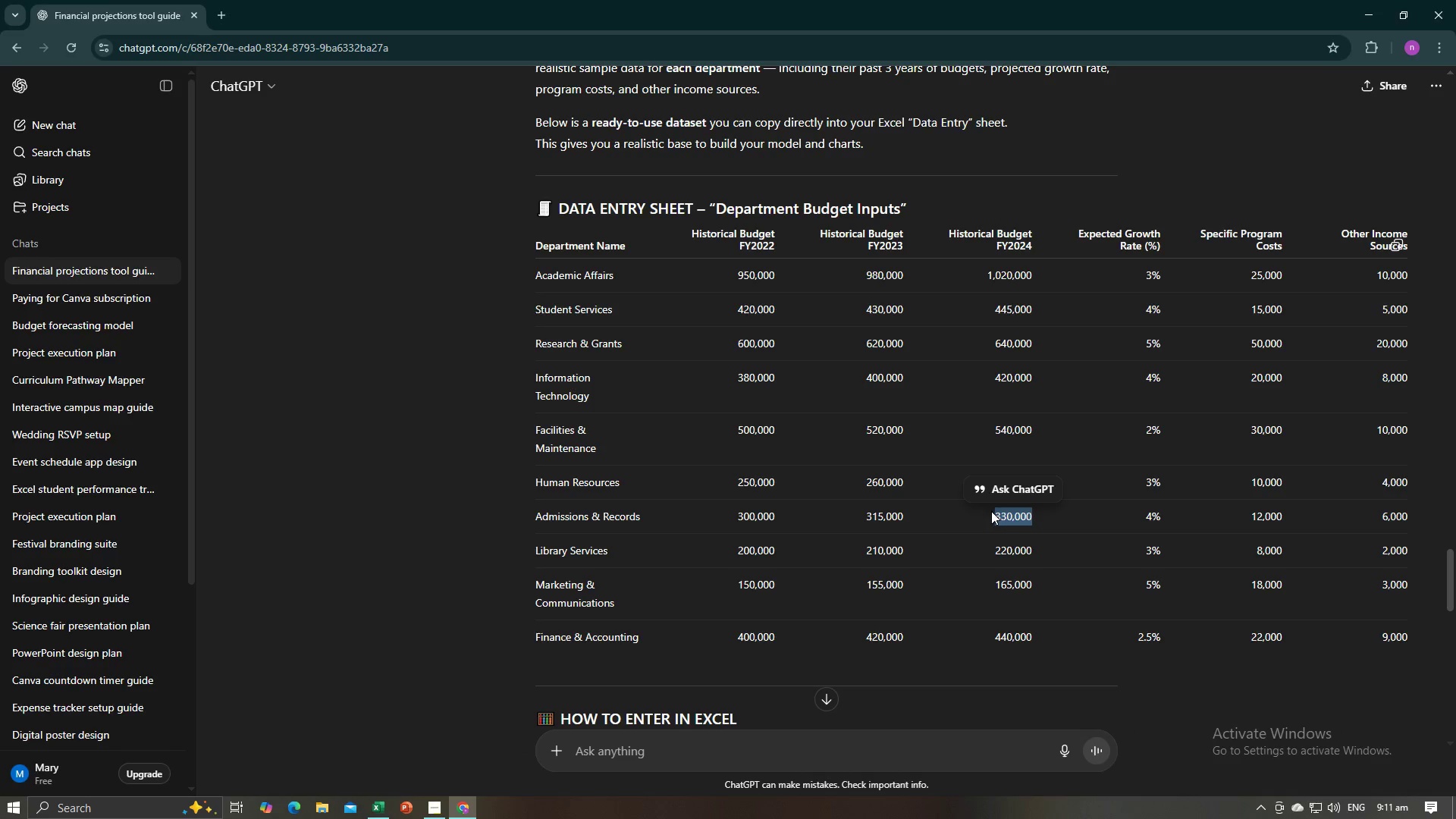 
key(Alt+AltLeft)
 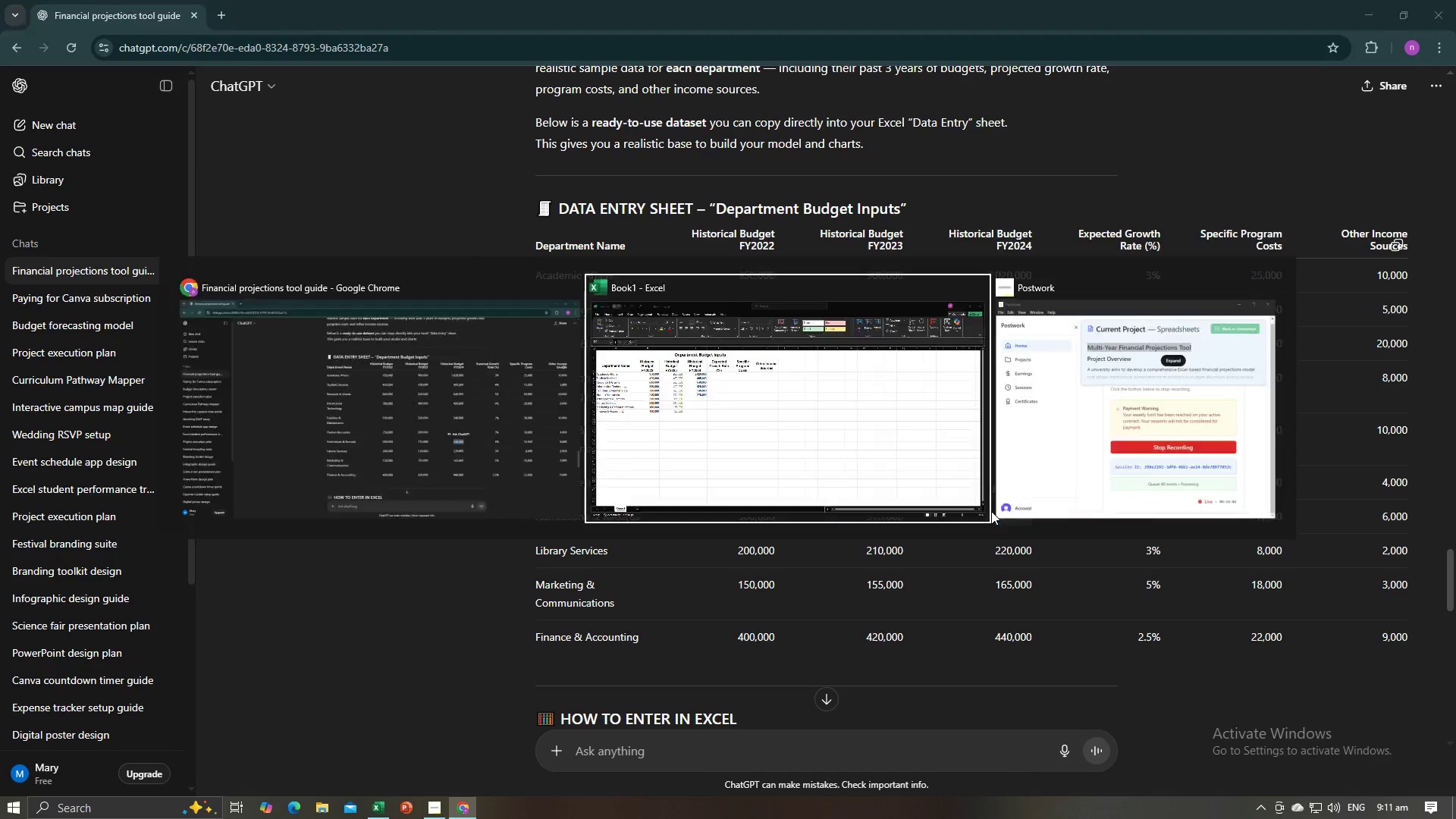 
key(Alt+Tab)
 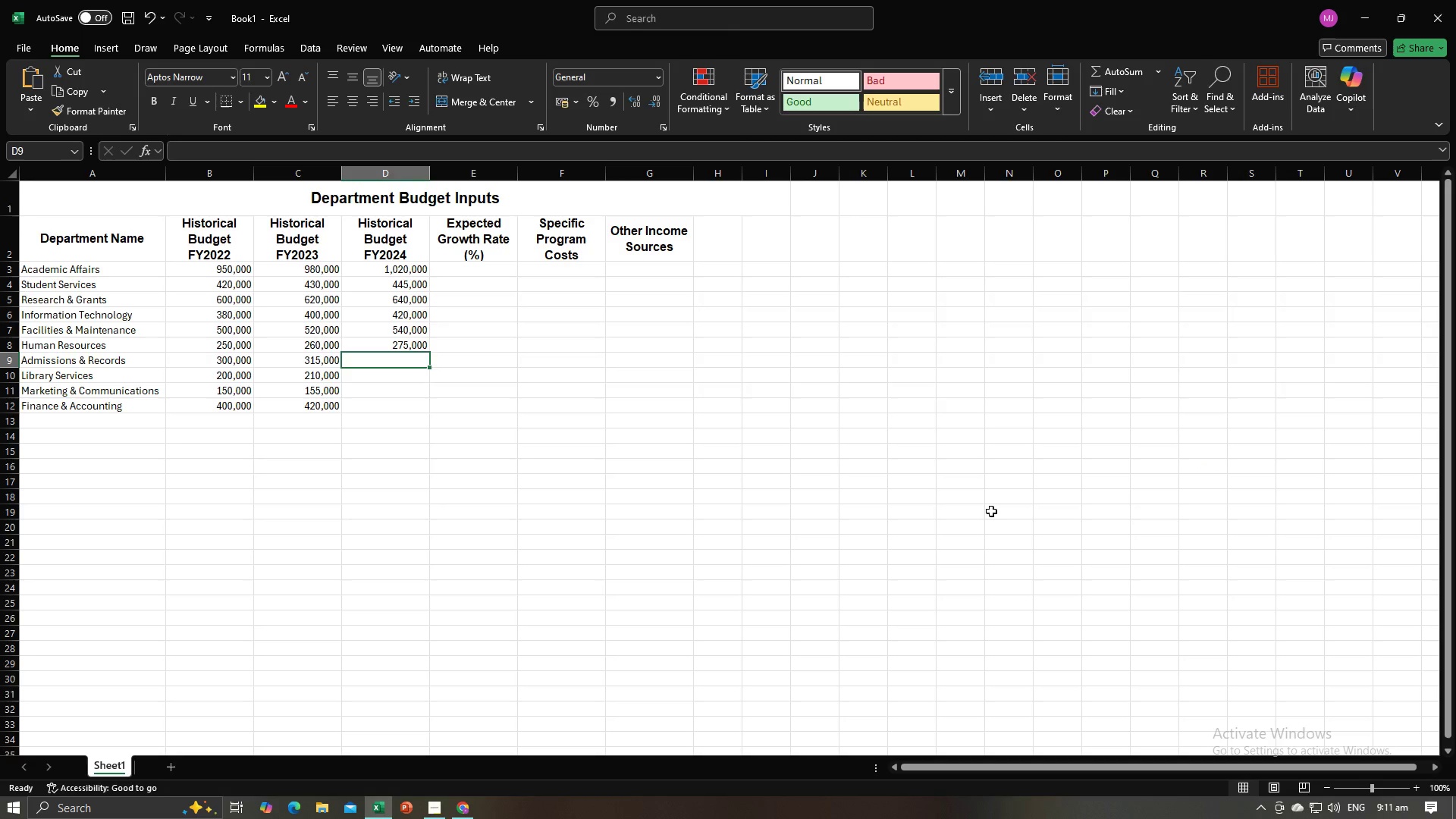 
key(Control+V)
 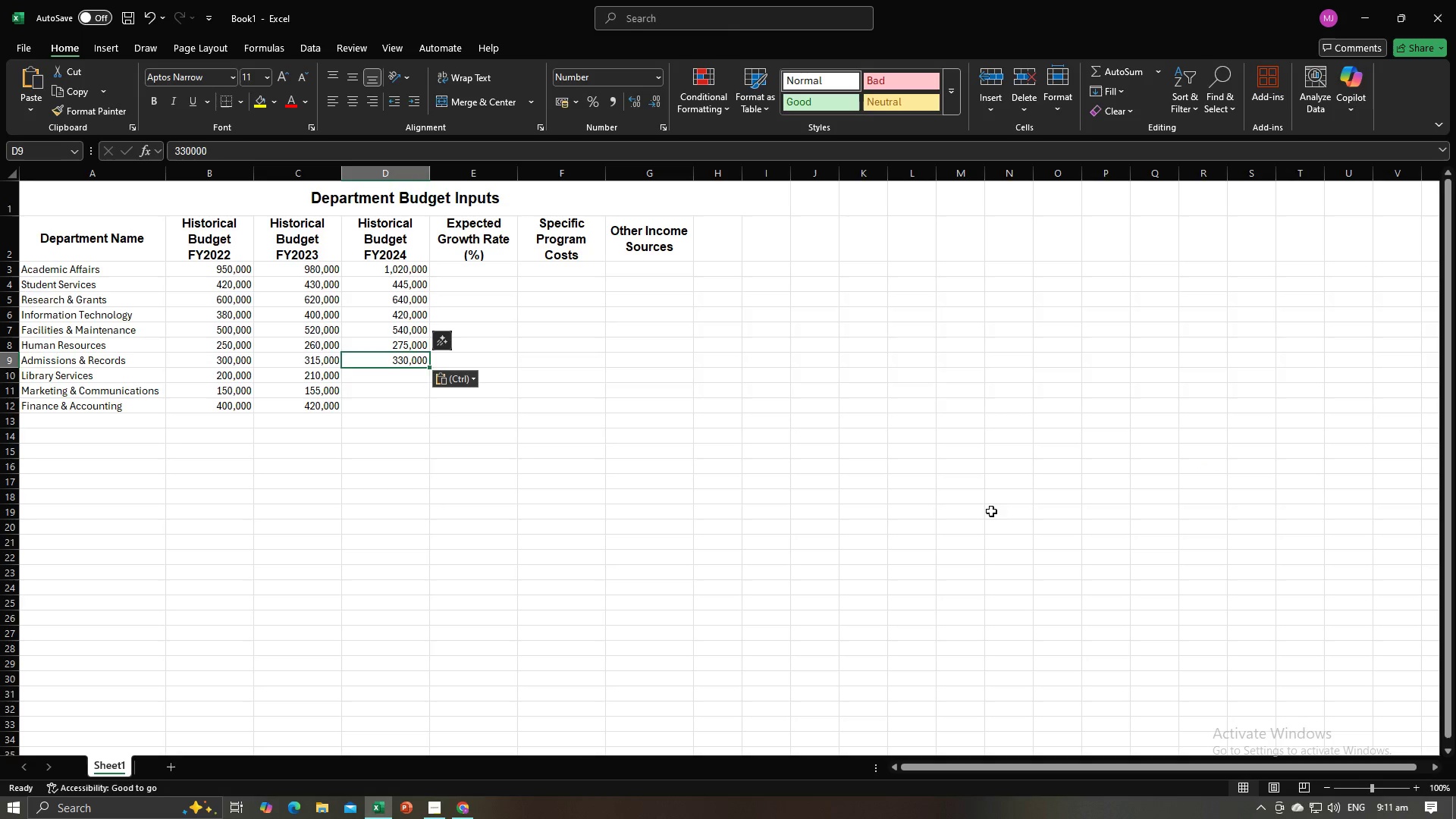 
key(NumpadEnter)
 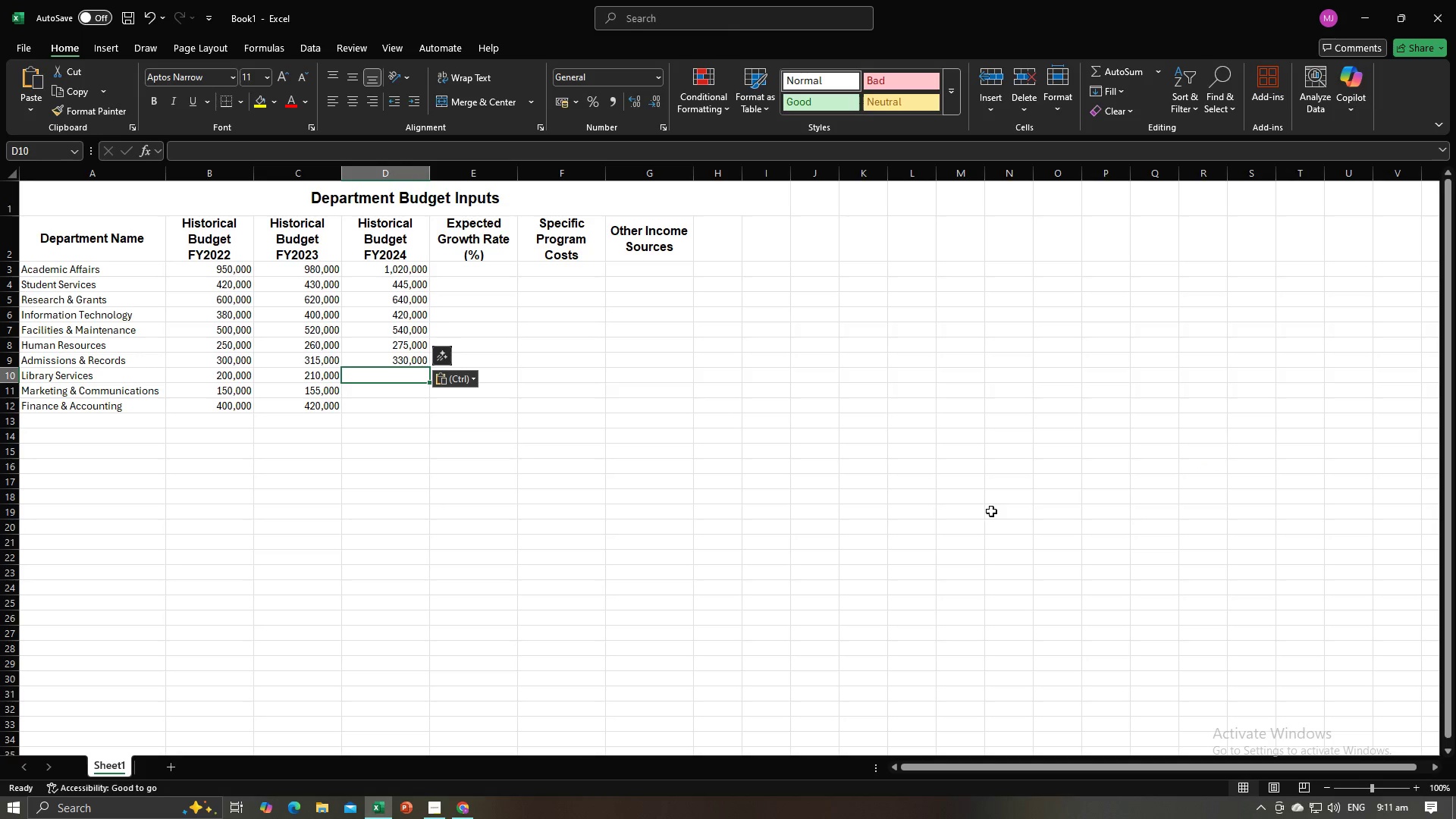 
key(Alt+AltLeft)
 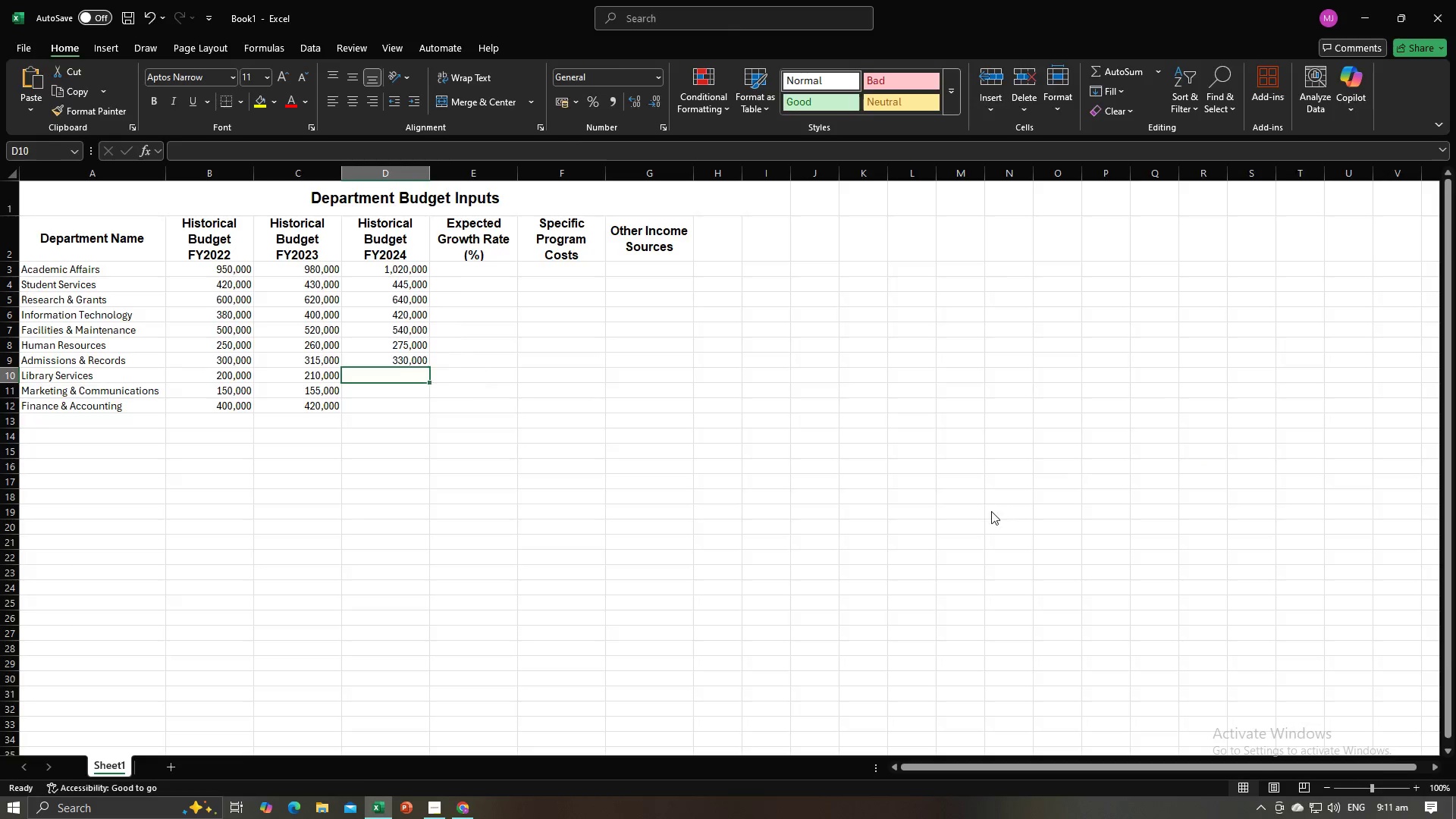 
key(Alt+Tab)
 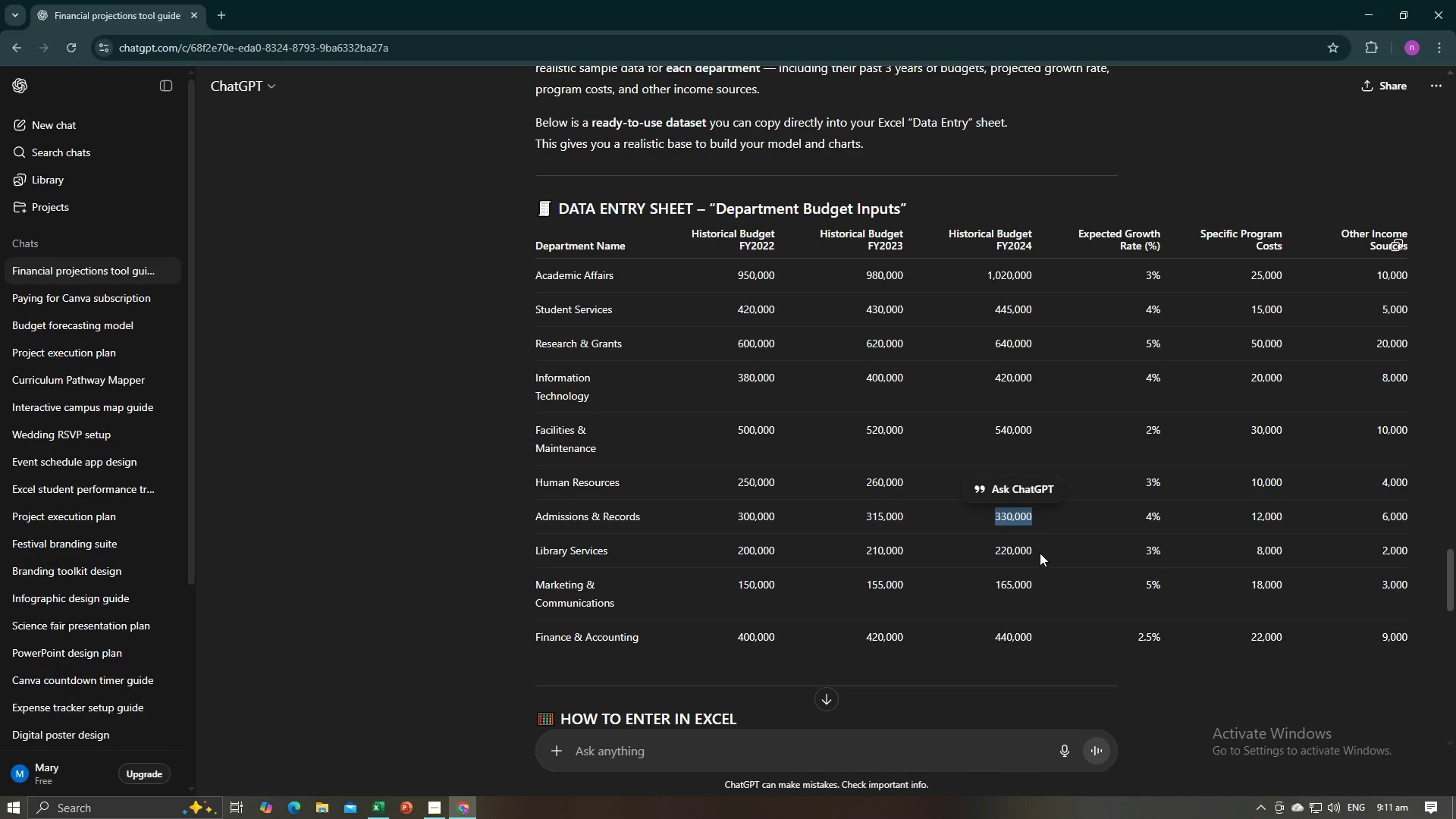 
left_click_drag(start_coordinate=[1031, 551], to_coordinate=[995, 545])
 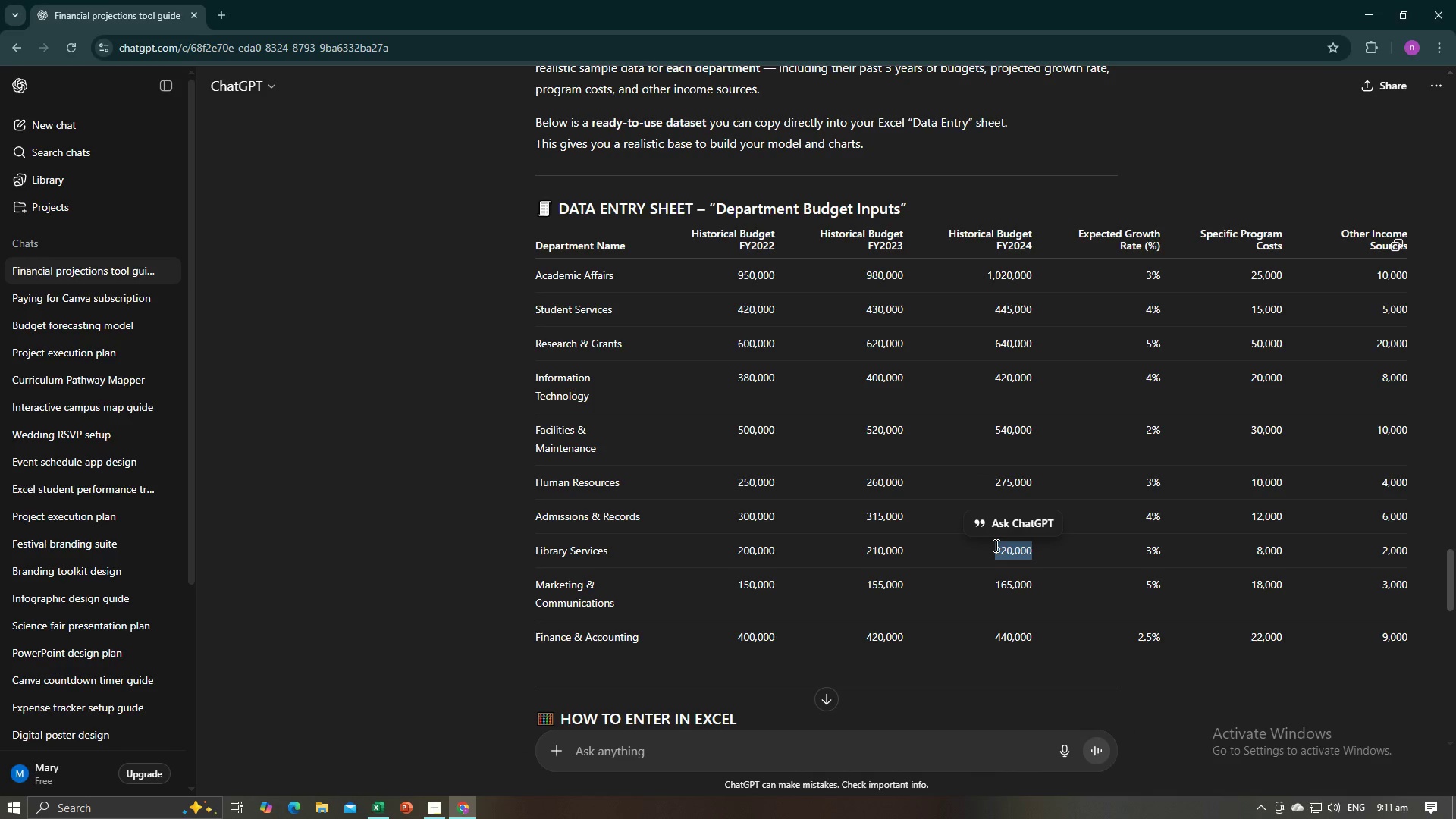 
key(Control+C)
 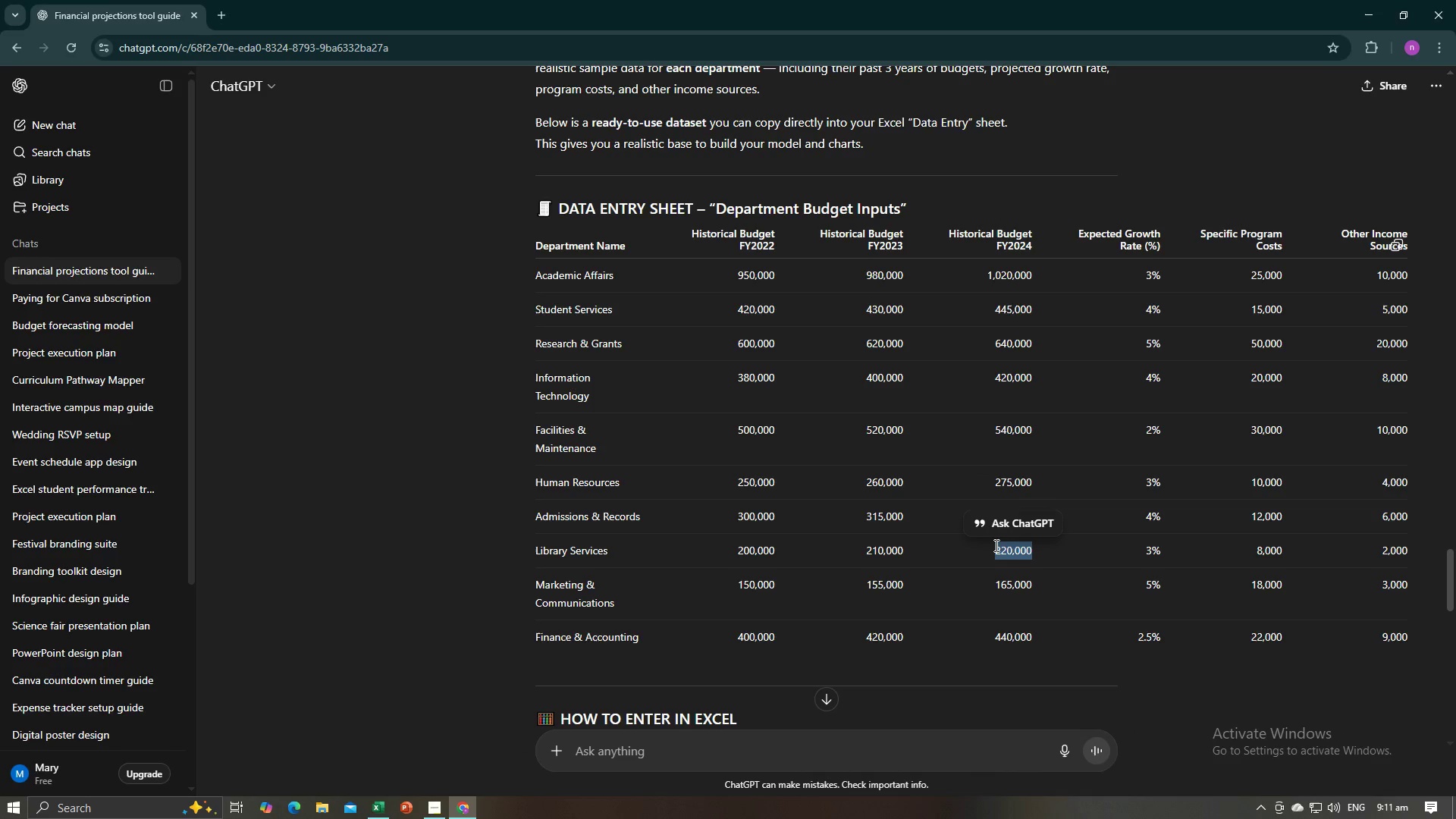 
key(Control+C)
 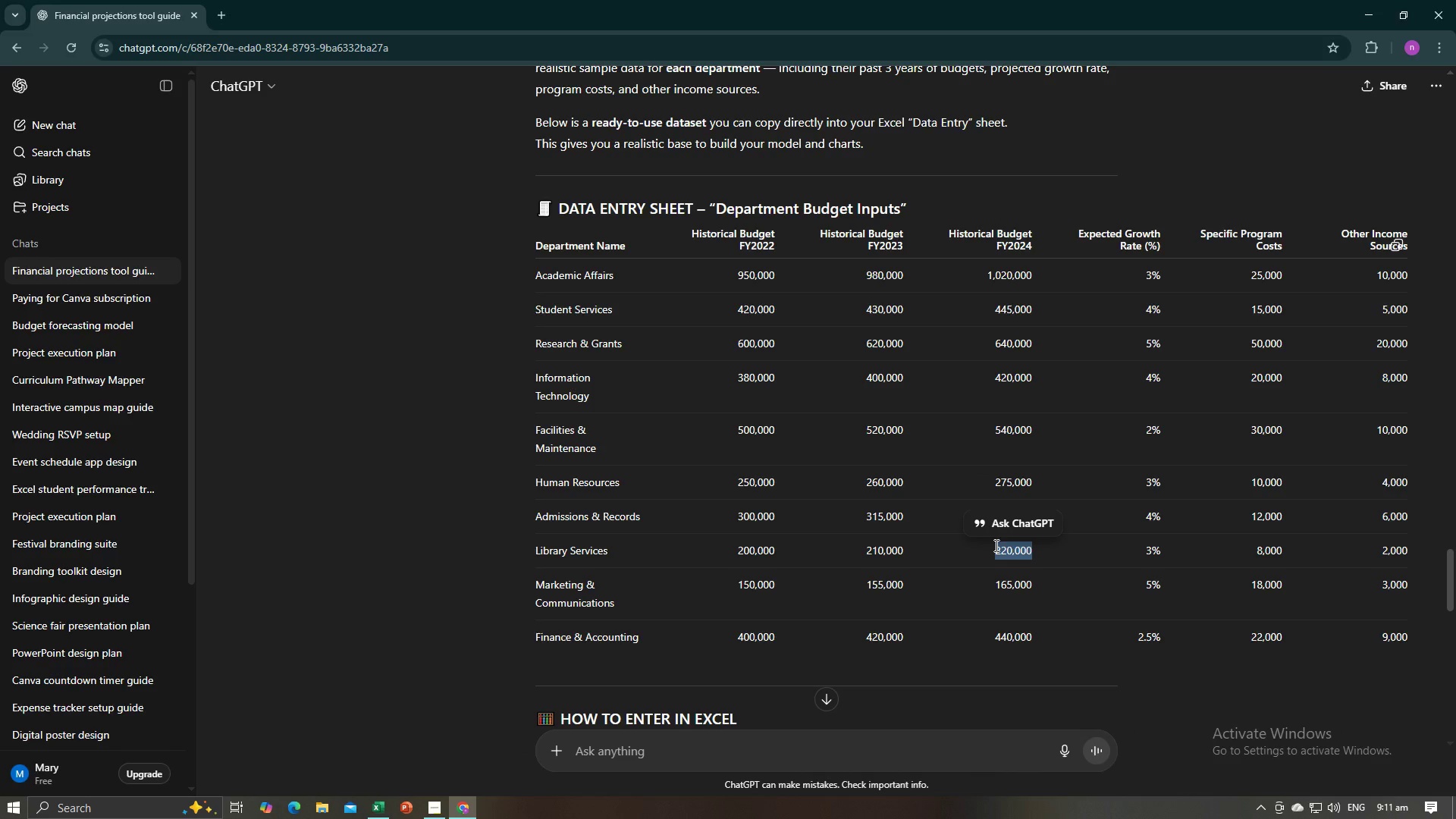 
key(Alt+AltLeft)
 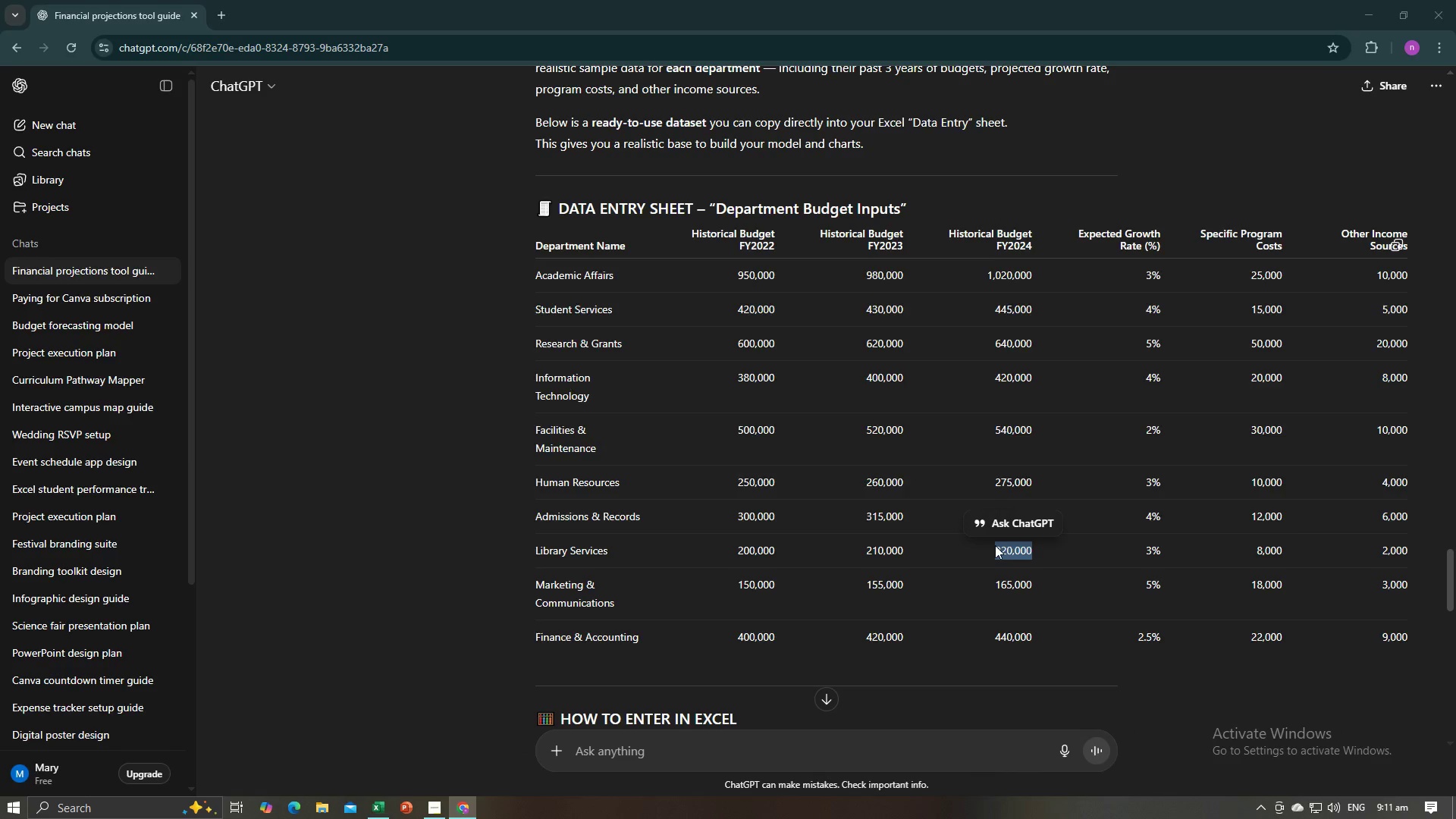 
key(Alt+Tab)
 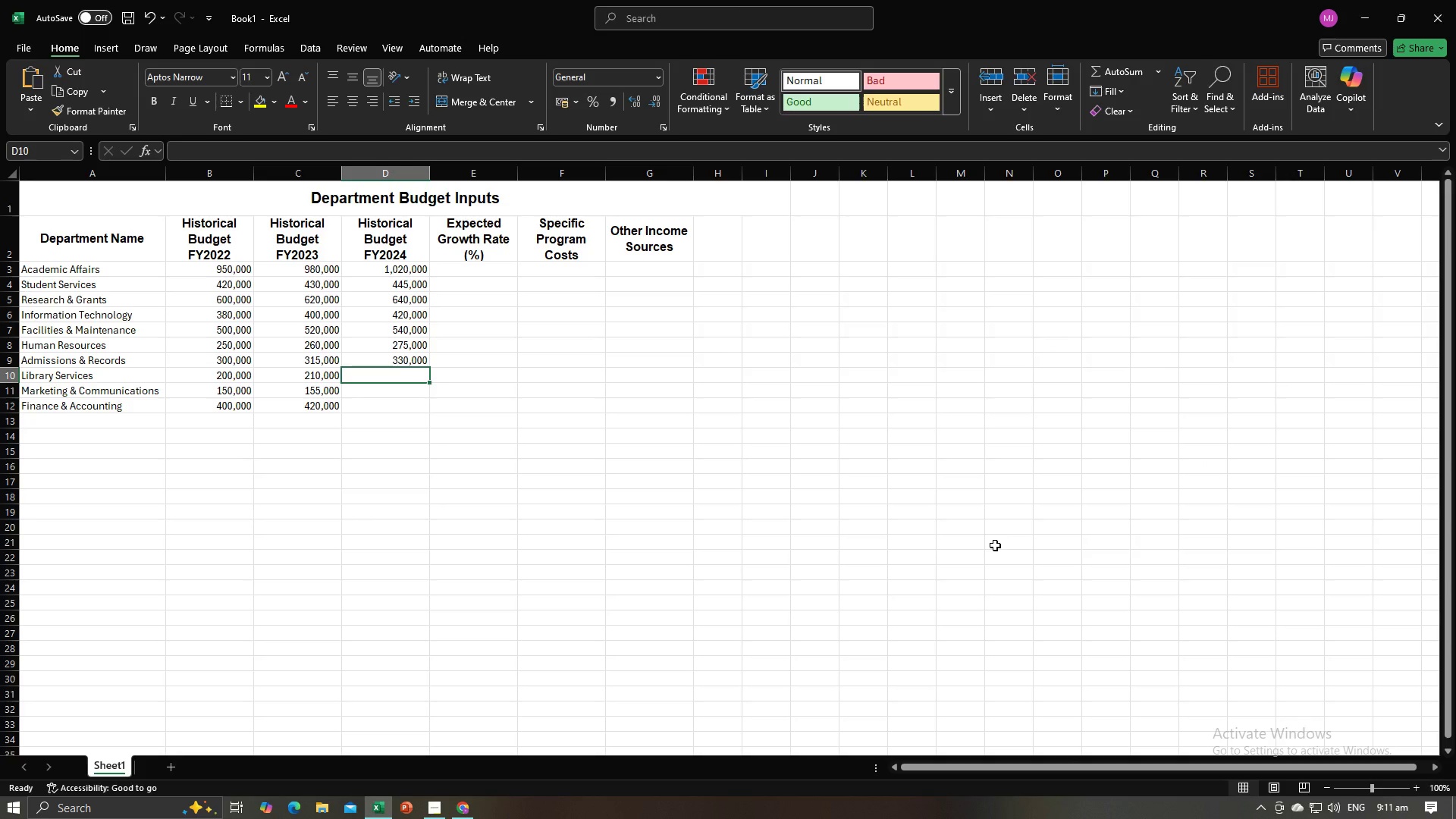 
key(Control+V)
 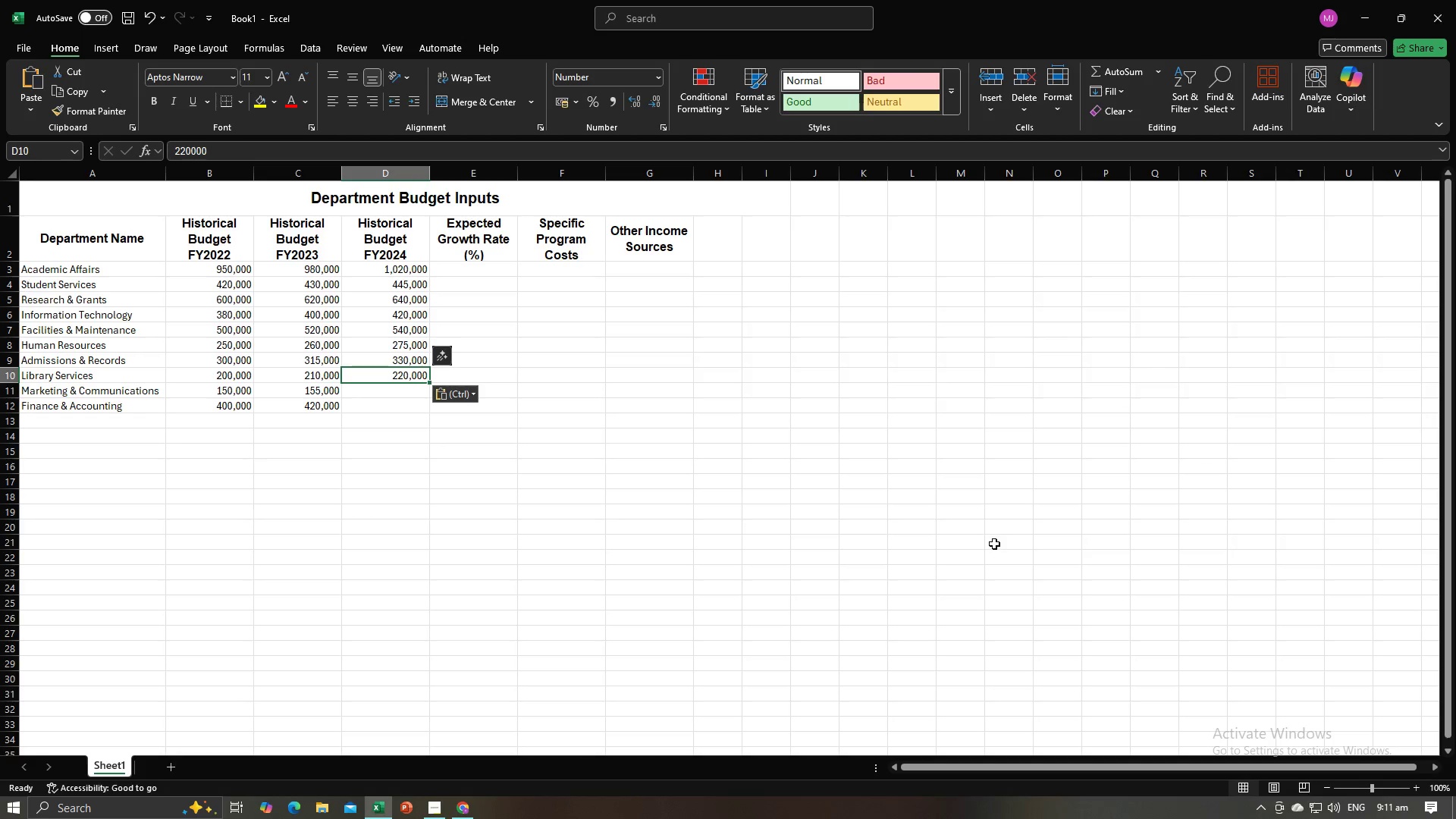 
key(NumpadEnter)
 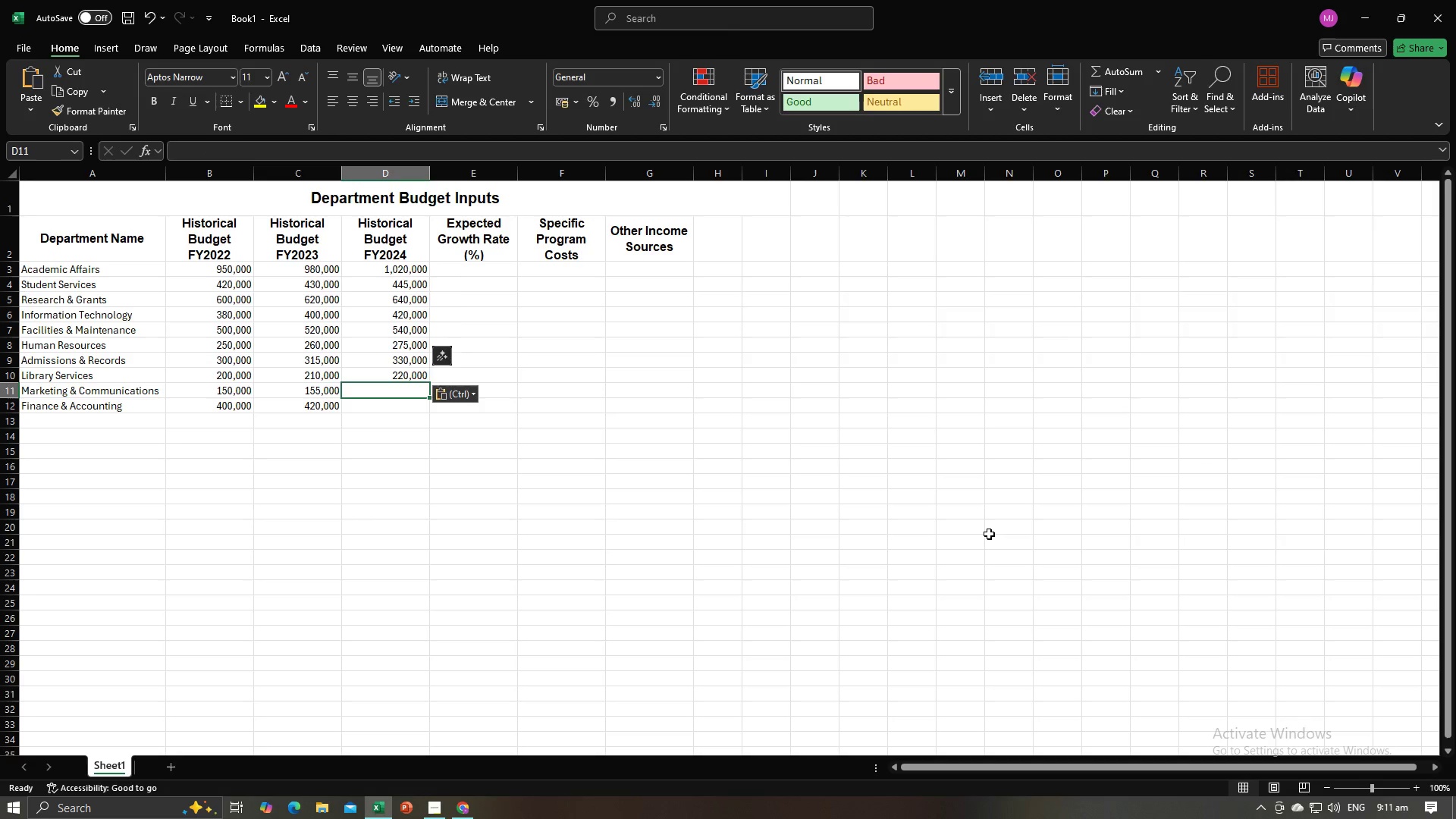 
key(Alt+AltLeft)
 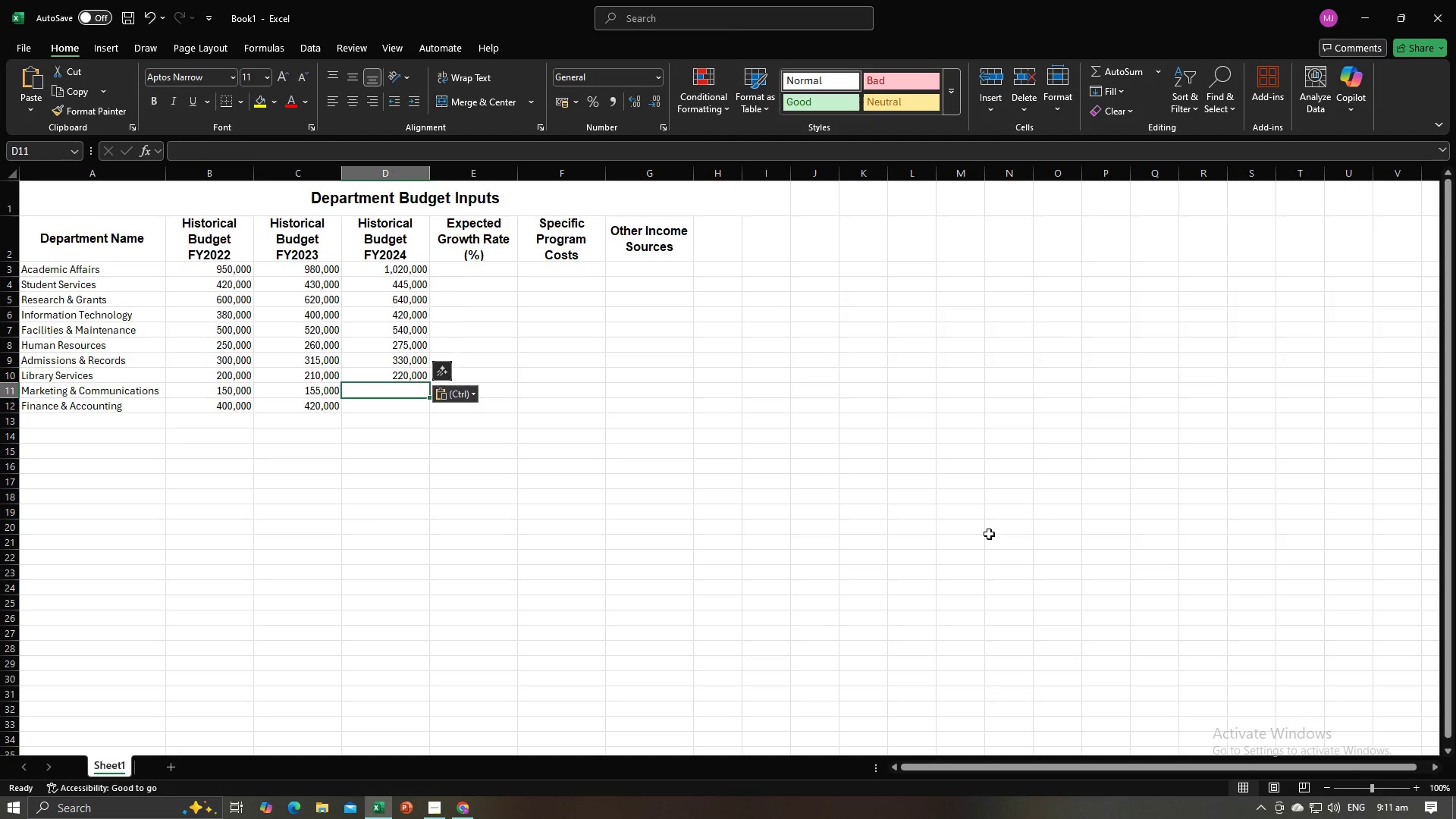 
key(Alt+Tab)